 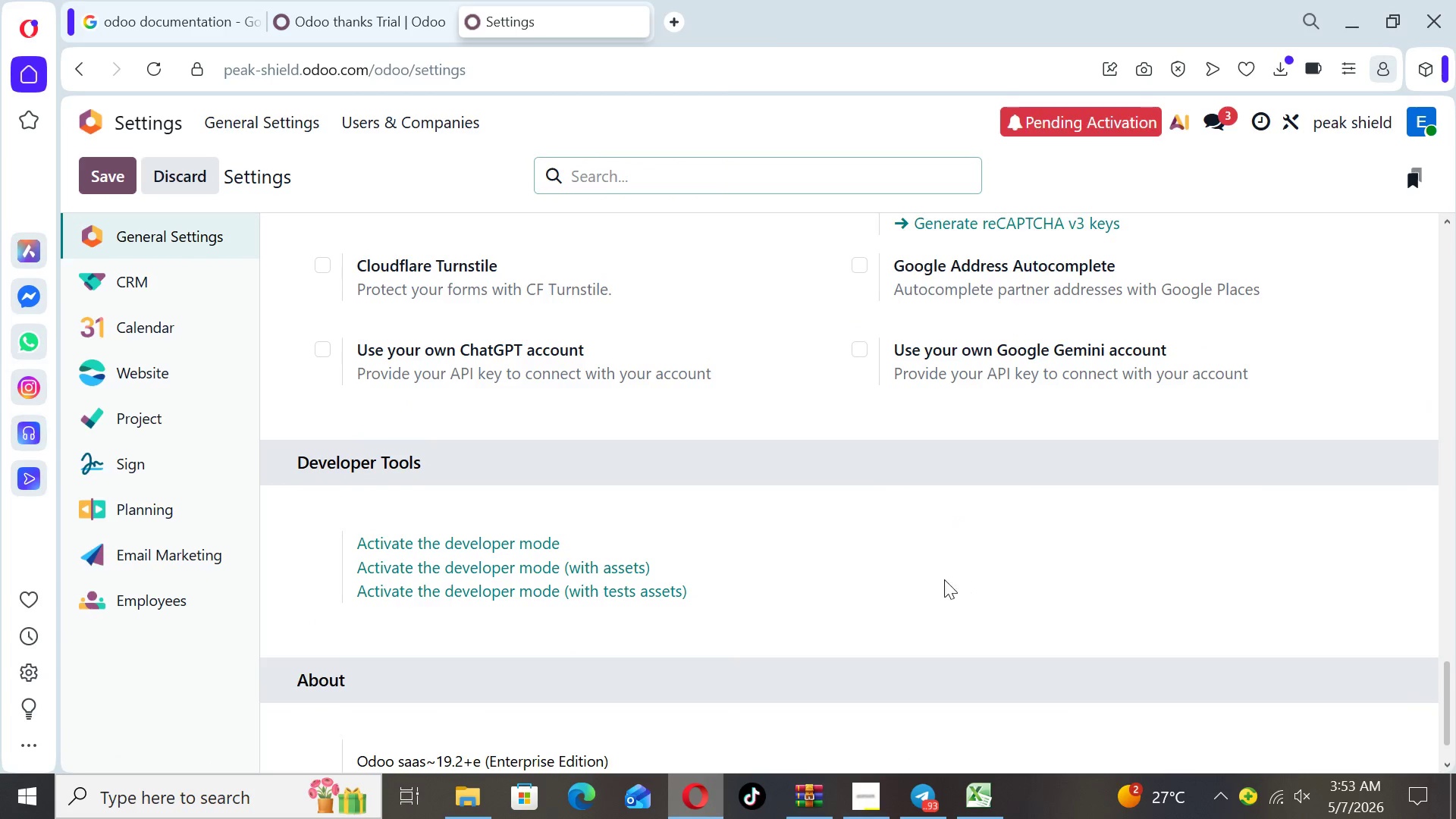 
left_click([466, 547])
 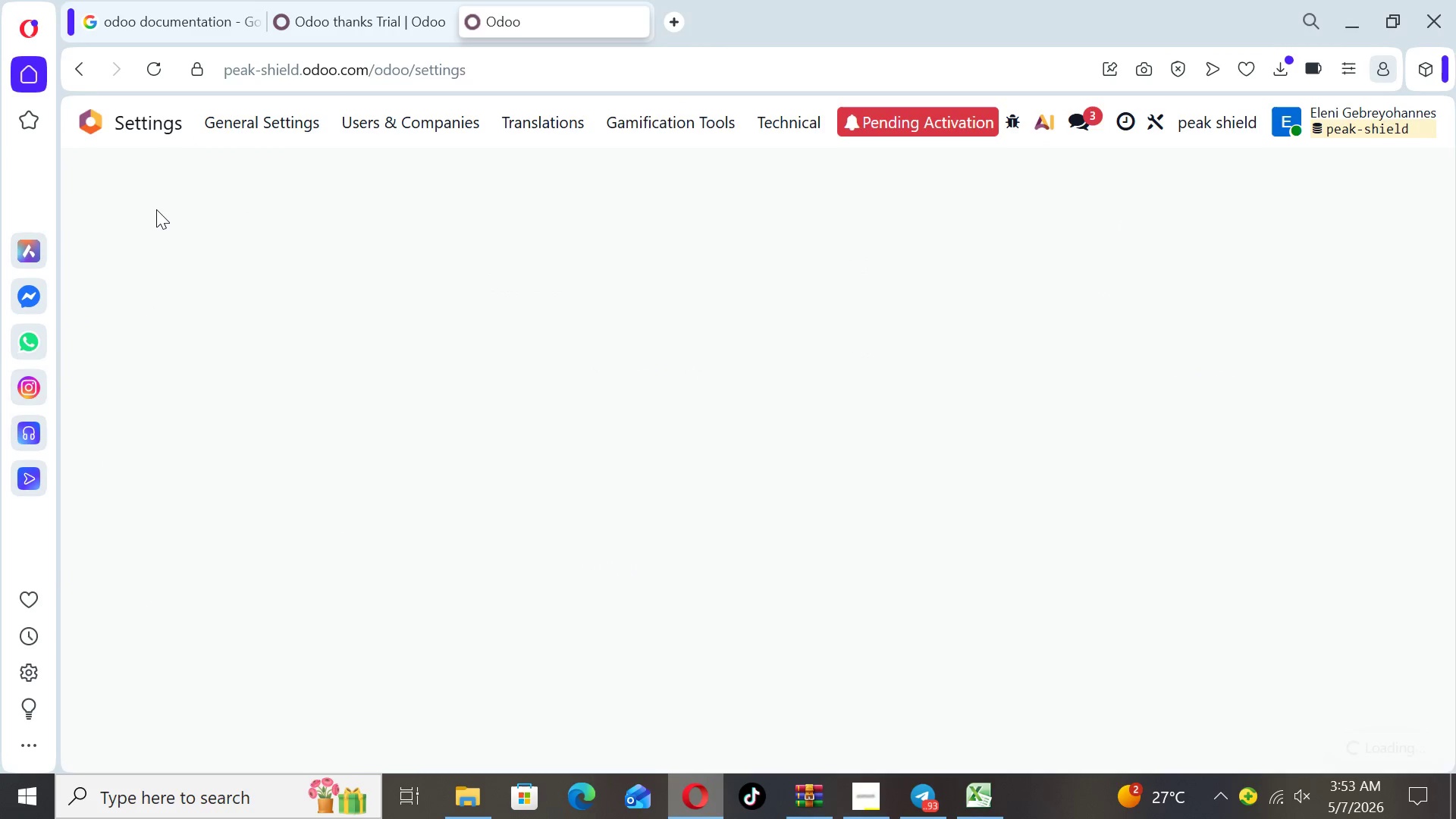 
wait(5.55)
 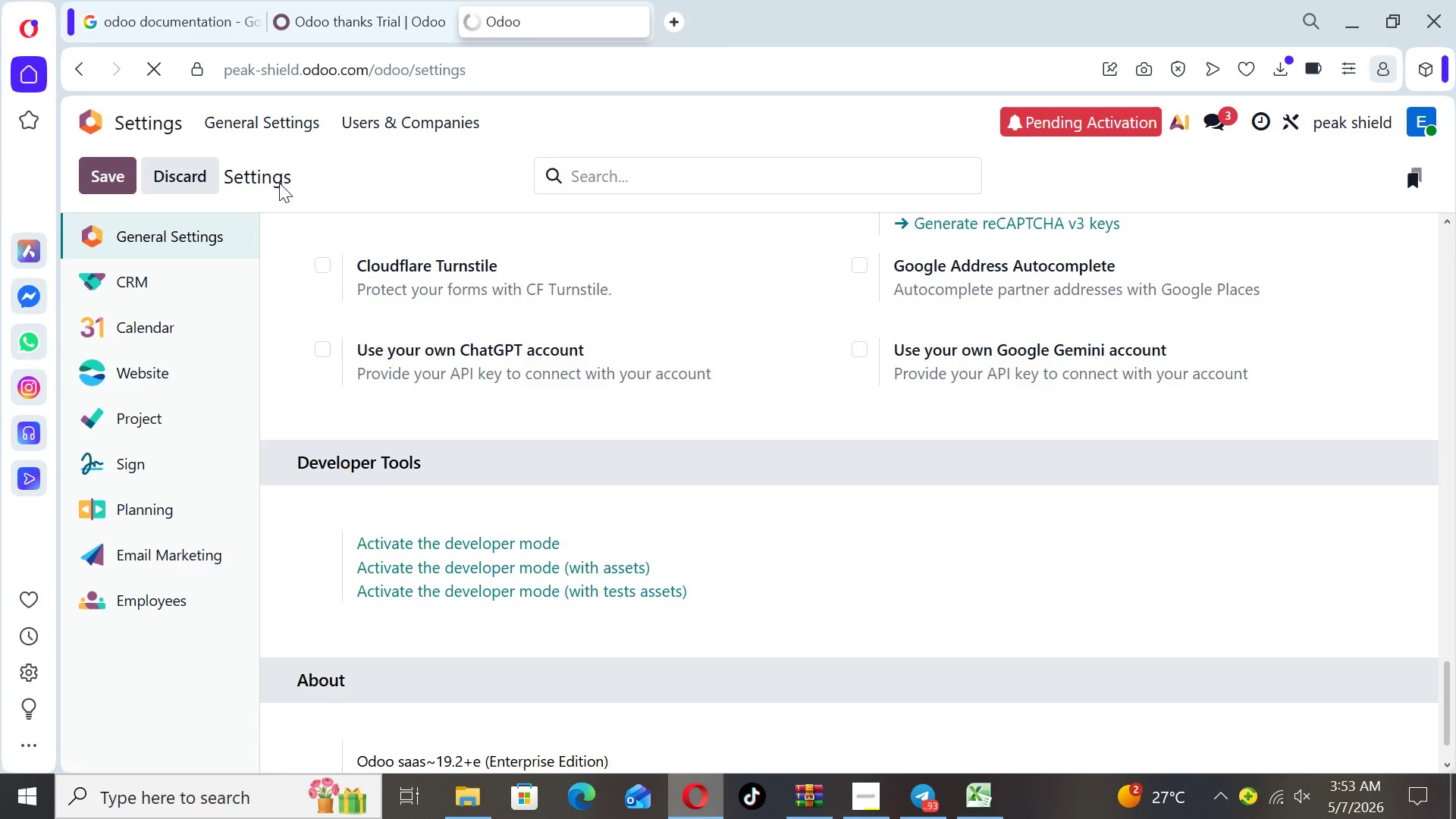 
left_click([105, 177])
 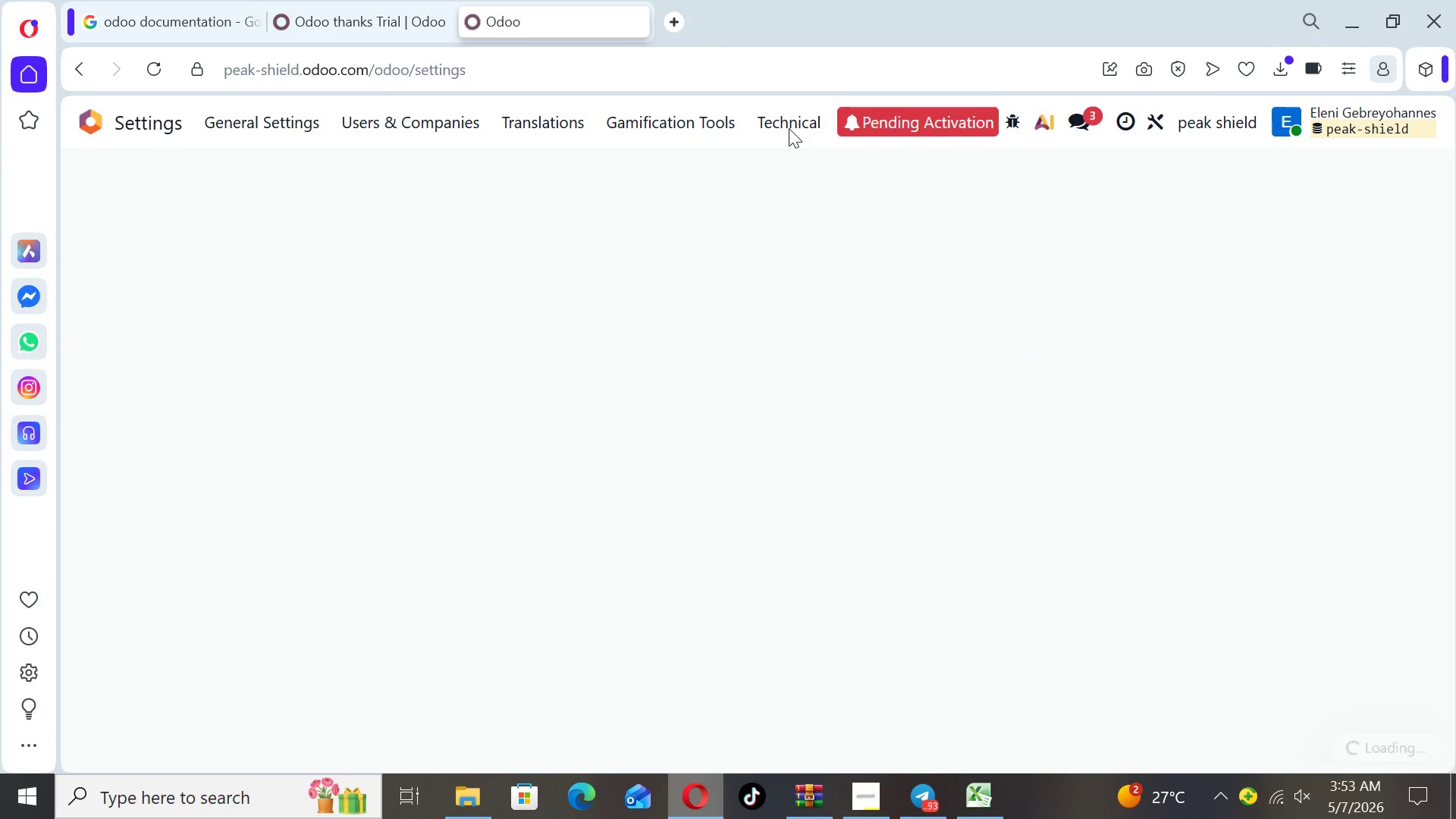 
left_click([789, 128])
 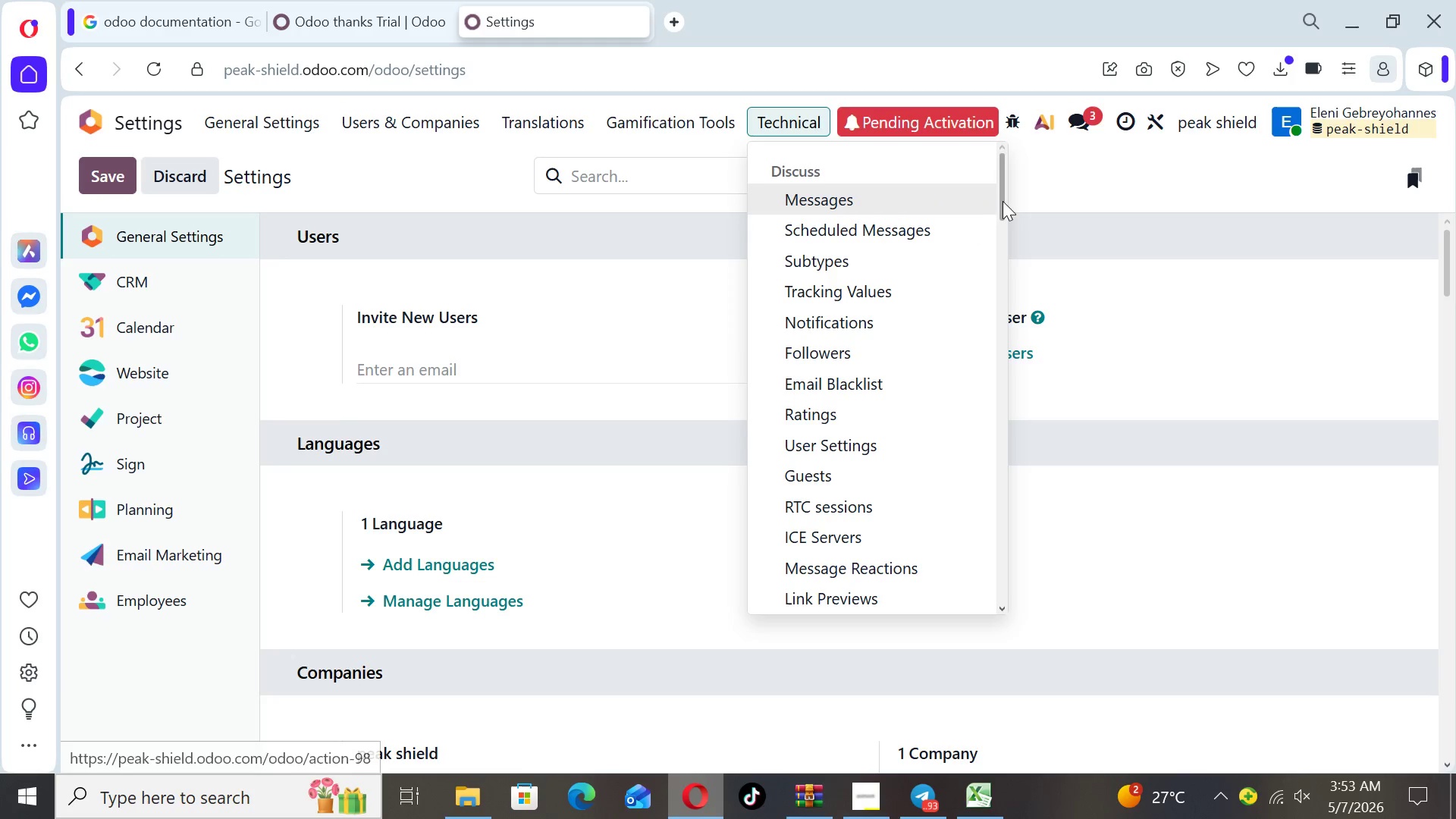 
left_click_drag(start_coordinate=[1004, 201], to_coordinate=[1029, 461])
 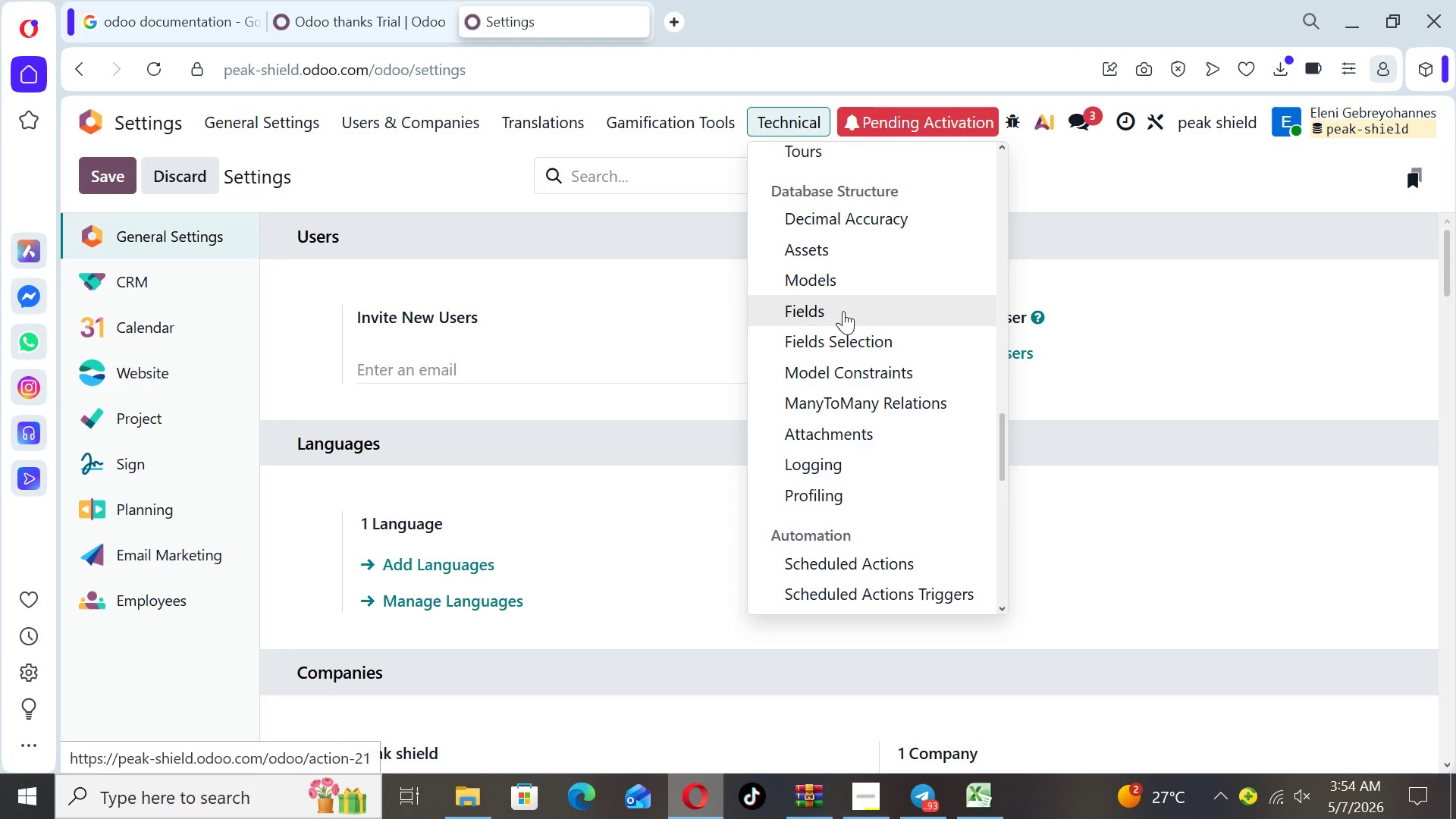 
left_click([843, 310])
 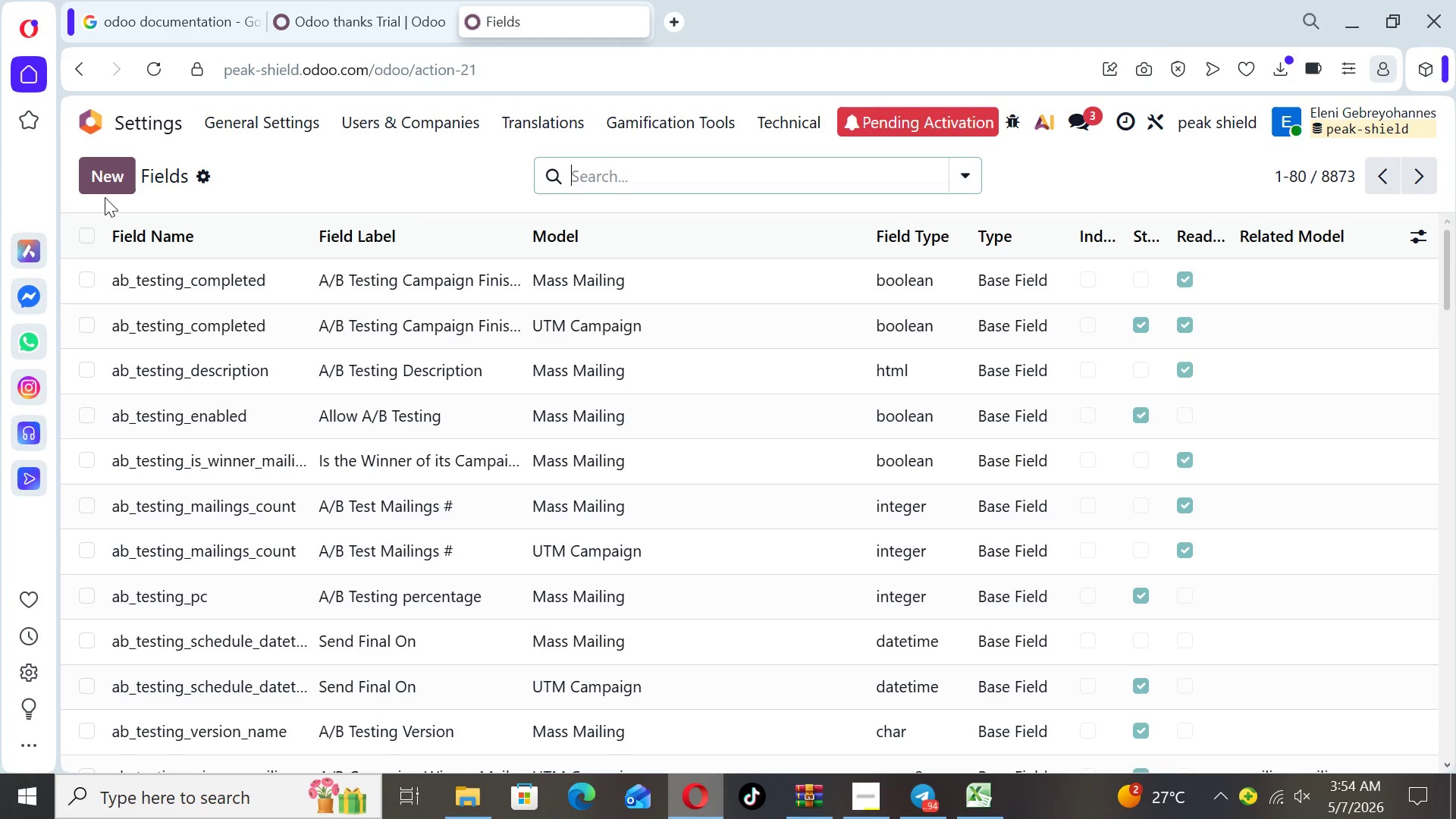 
left_click([102, 187])
 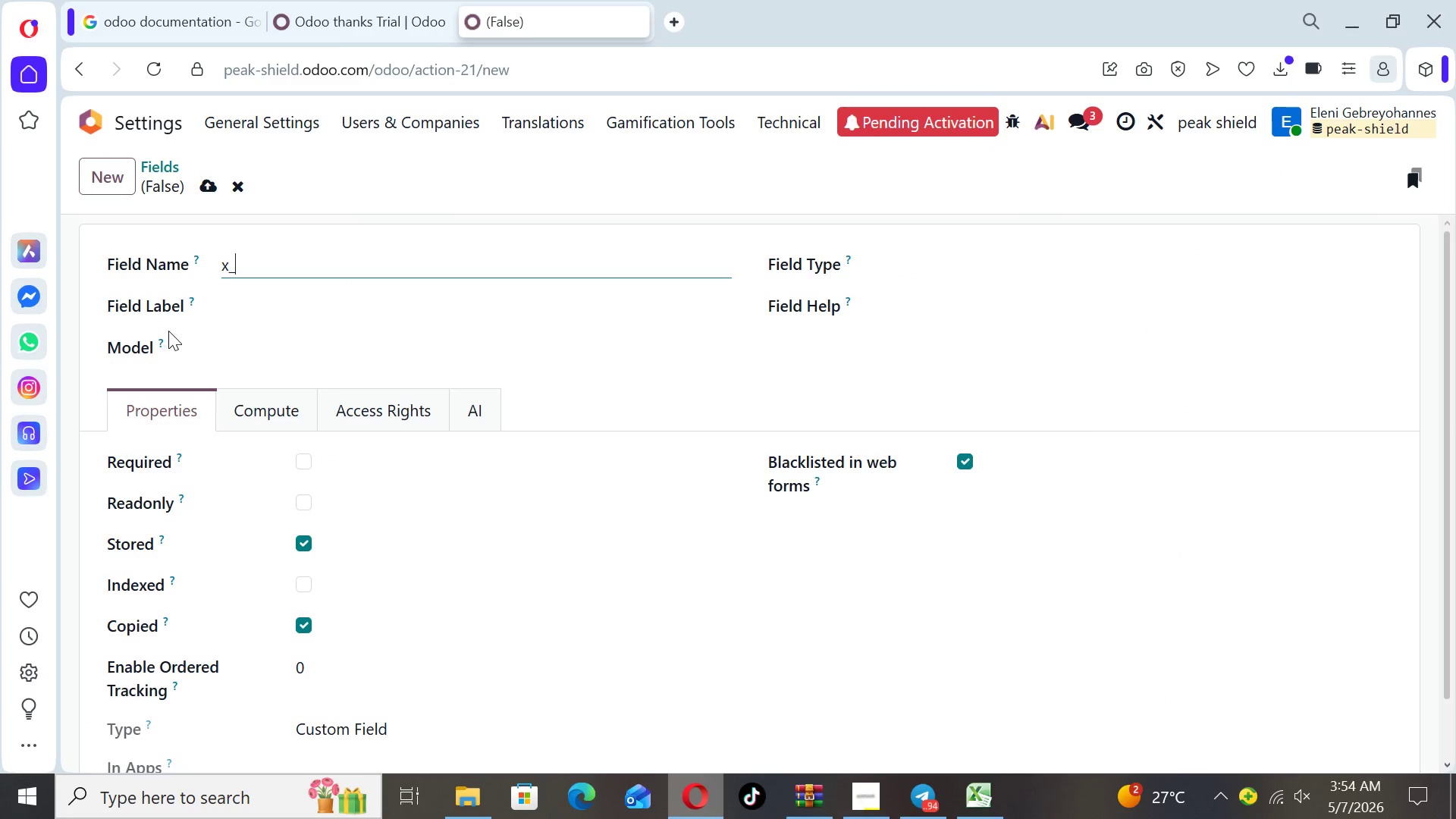 
wait(8.88)
 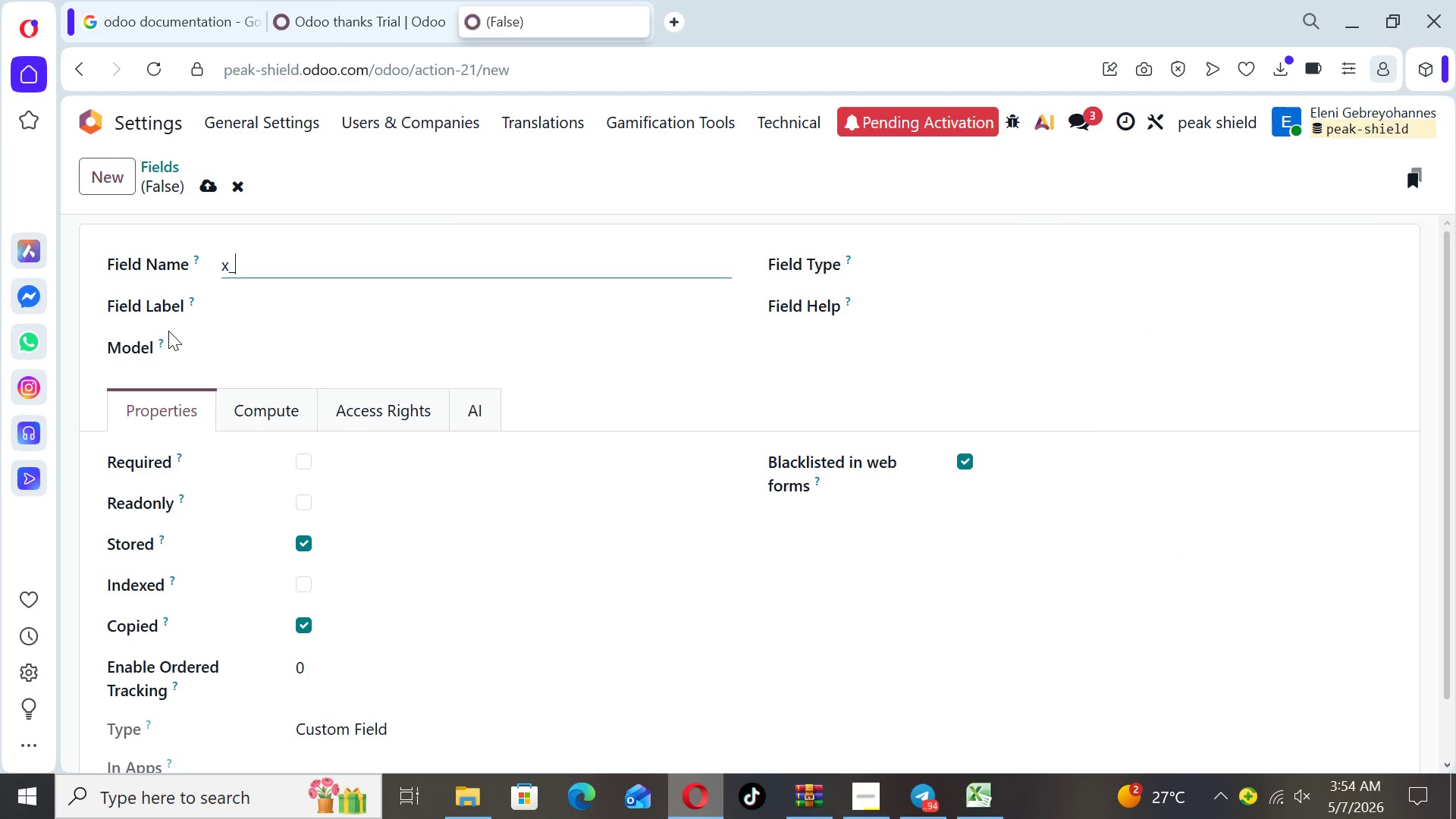 
left_click([990, 802])
 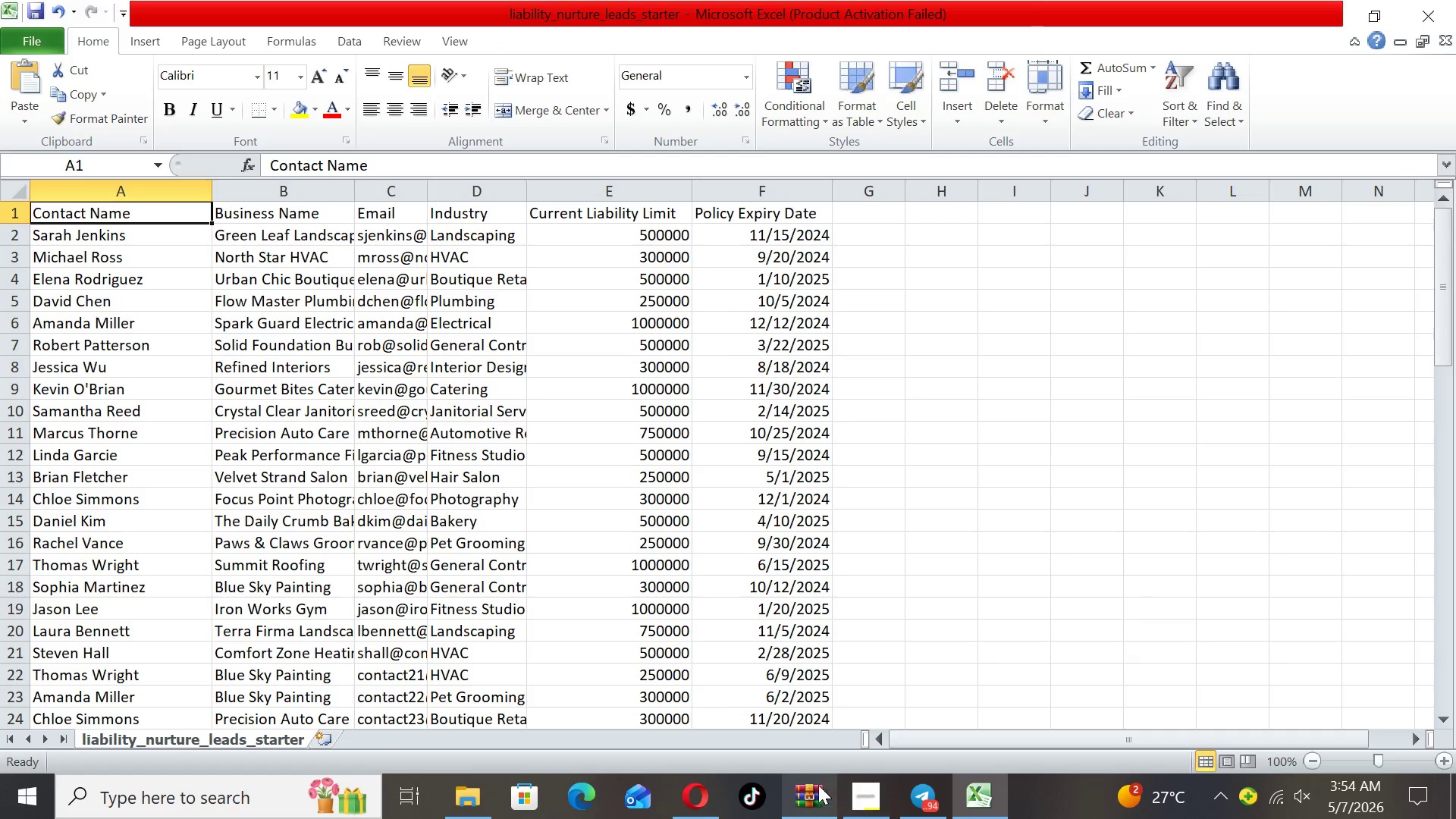 
left_click([705, 786])
 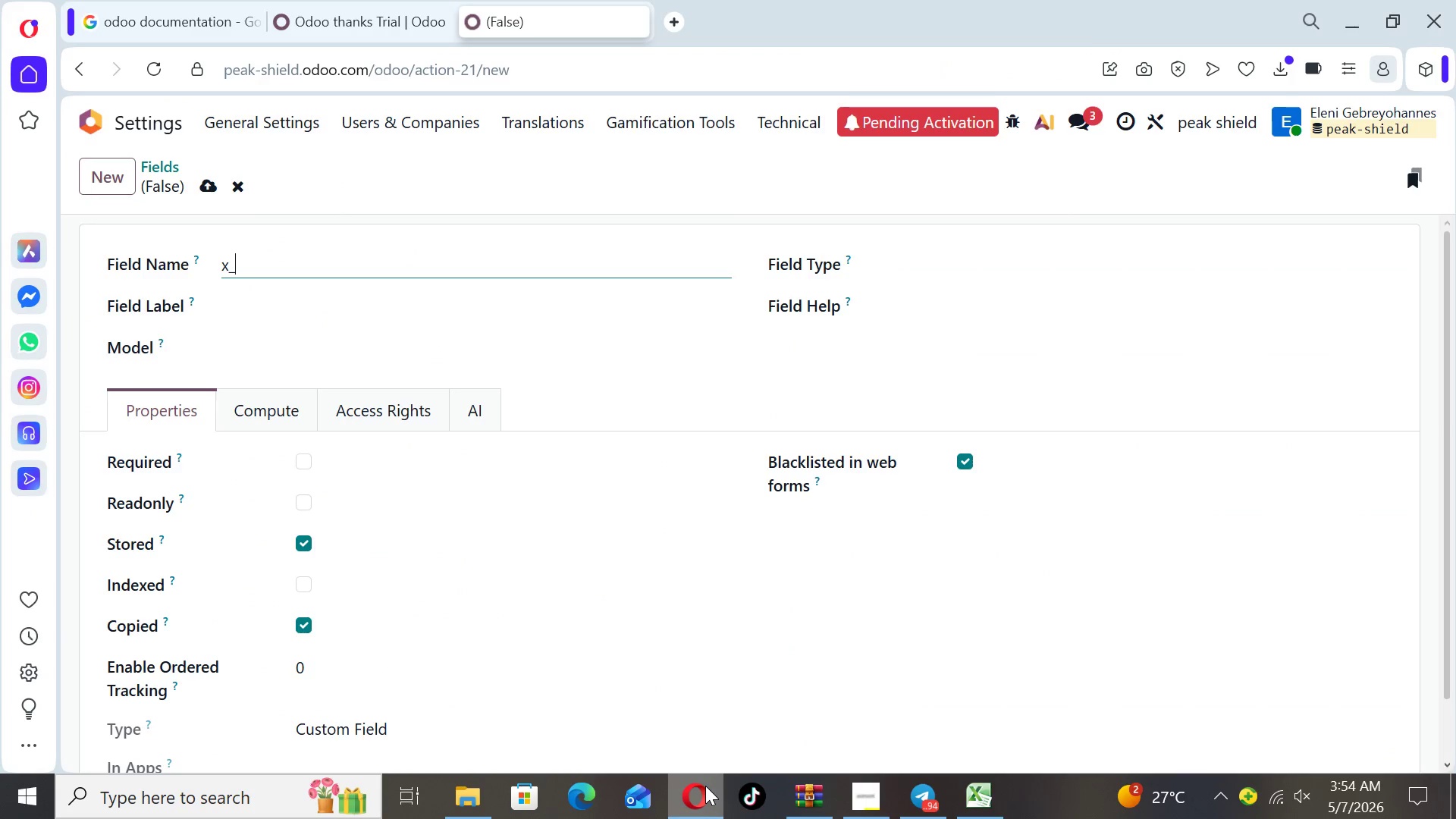 
type(contact_NAME)
 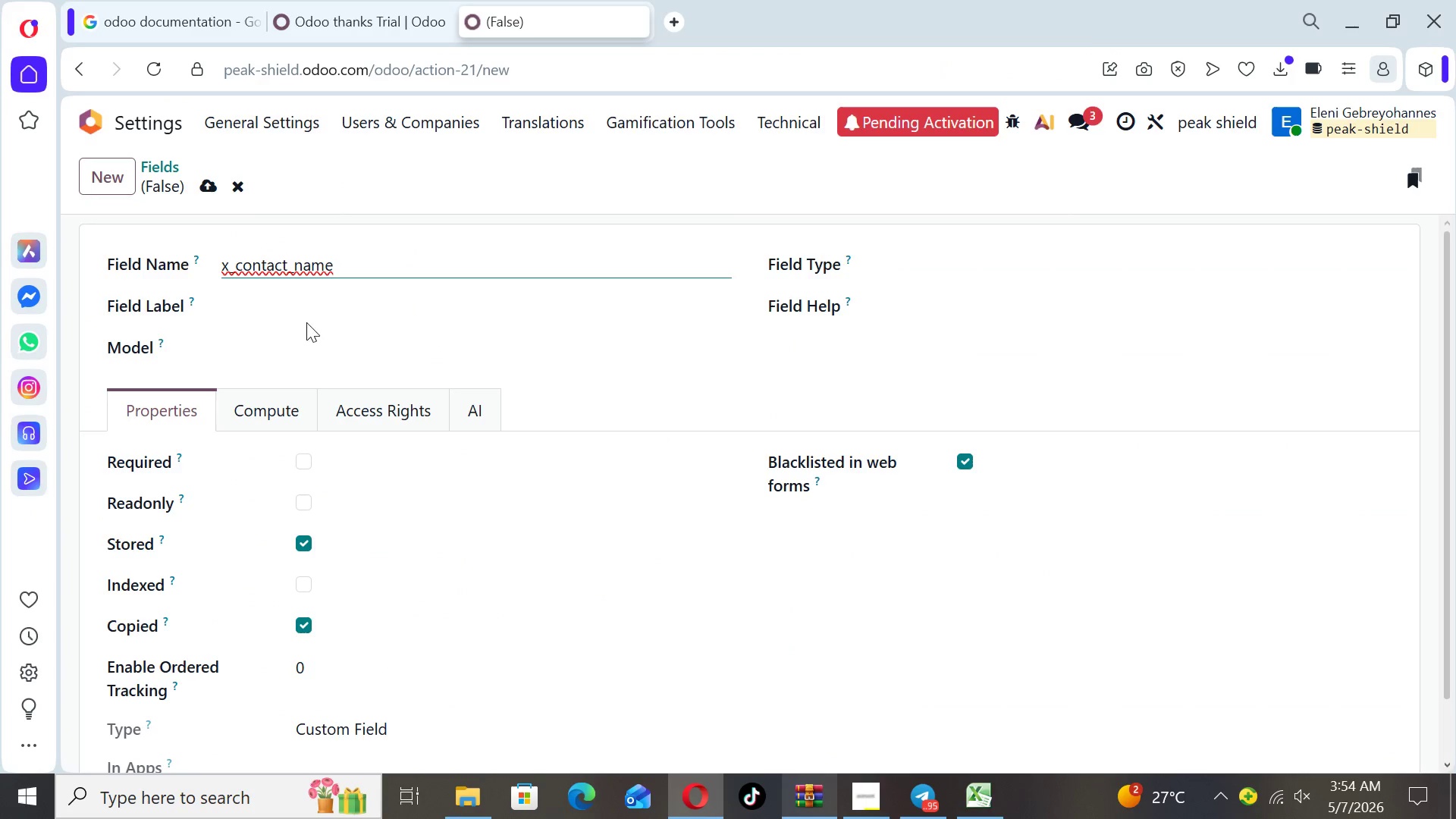 
left_click([305, 296])
 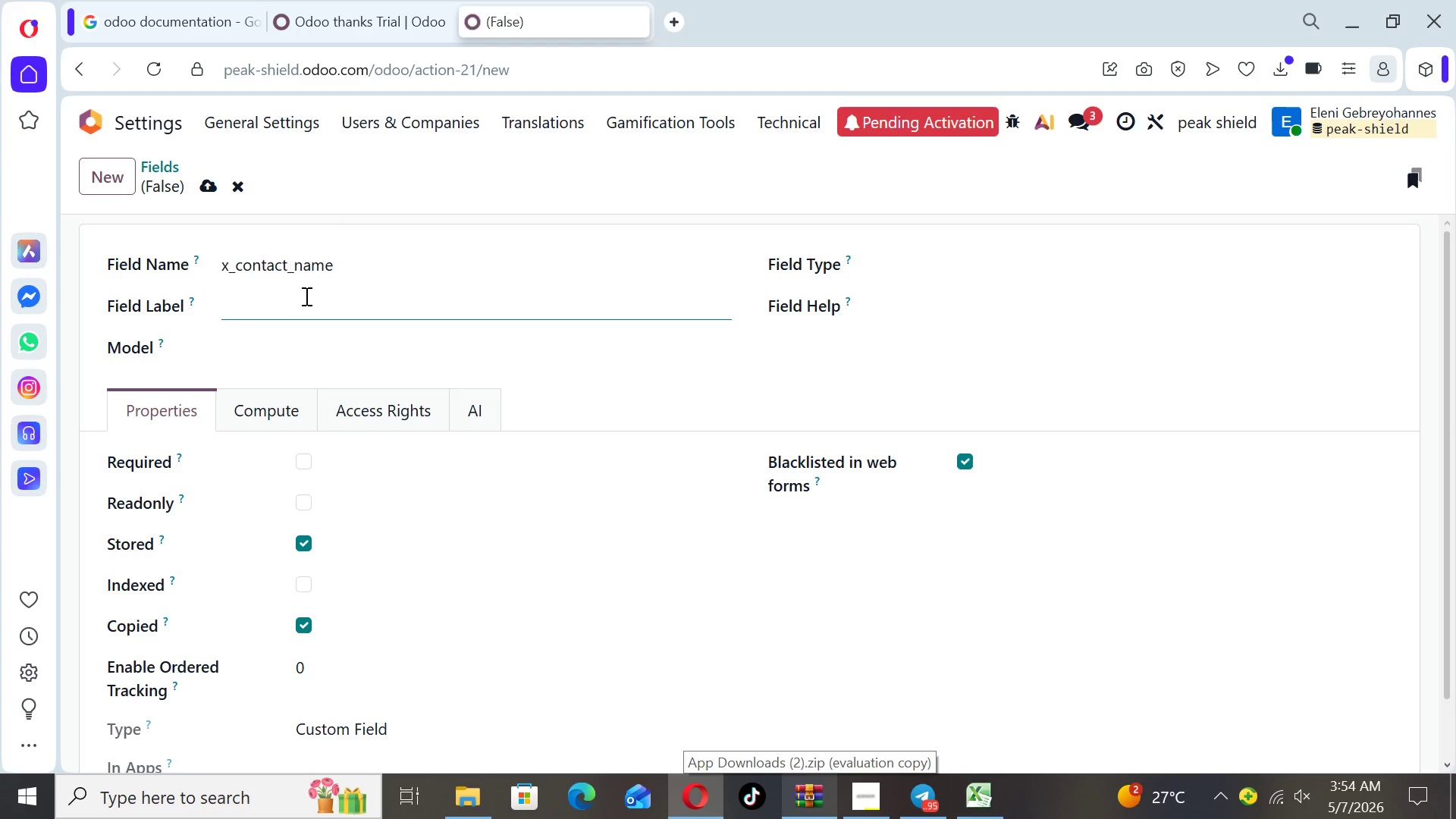 
type(Contact Name)
 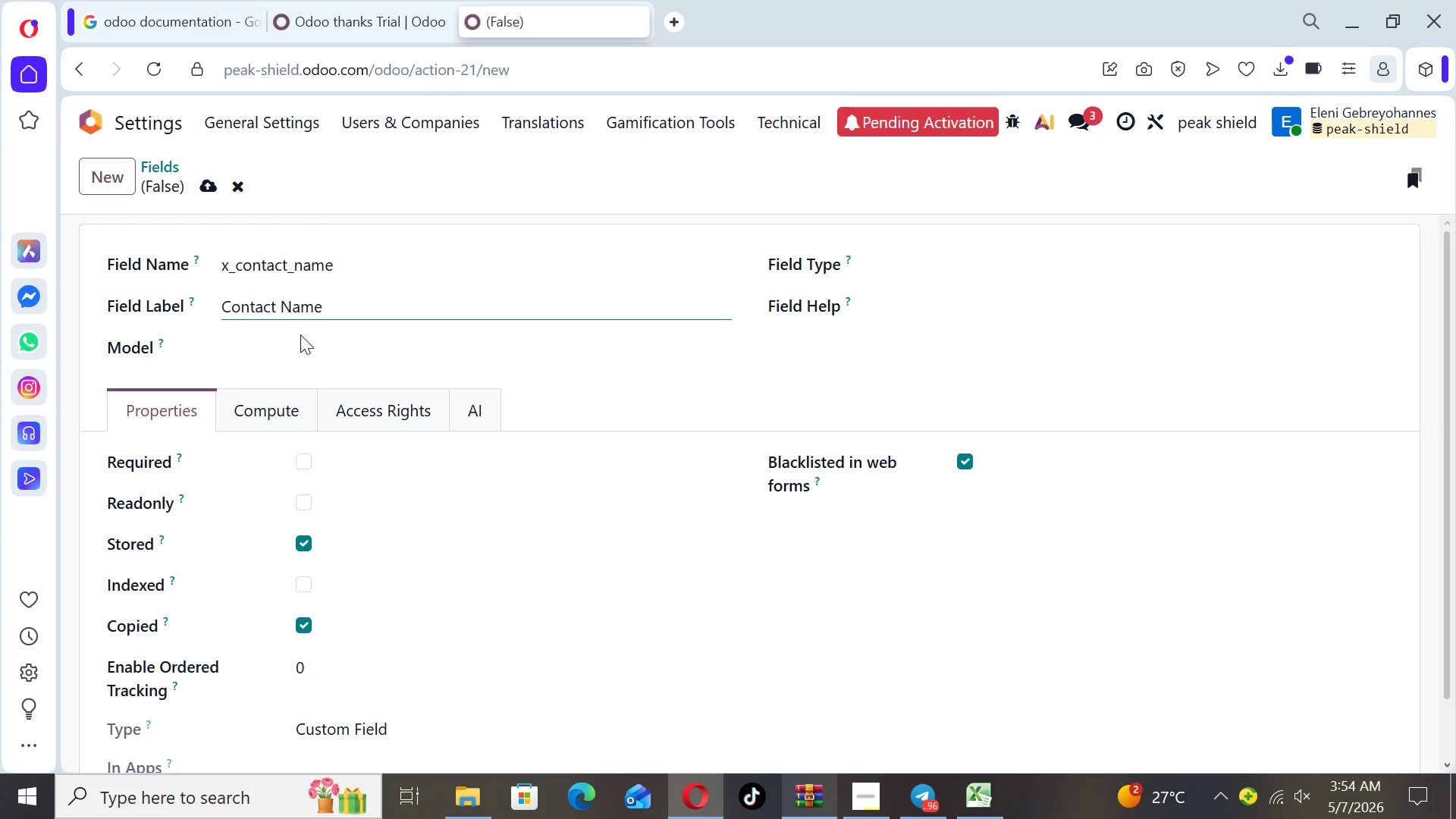 
left_click([300, 336])
 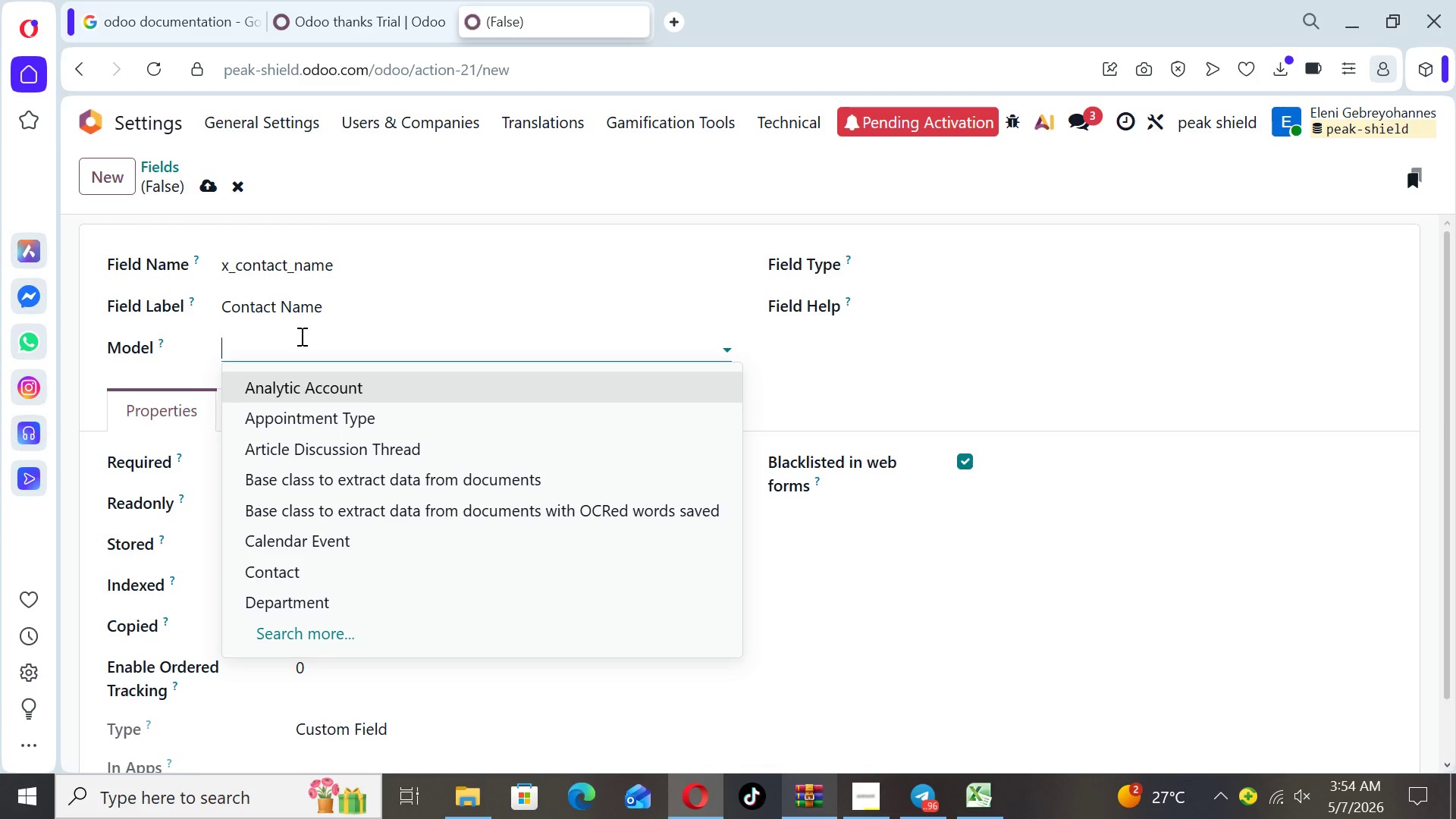 
type(ma)
 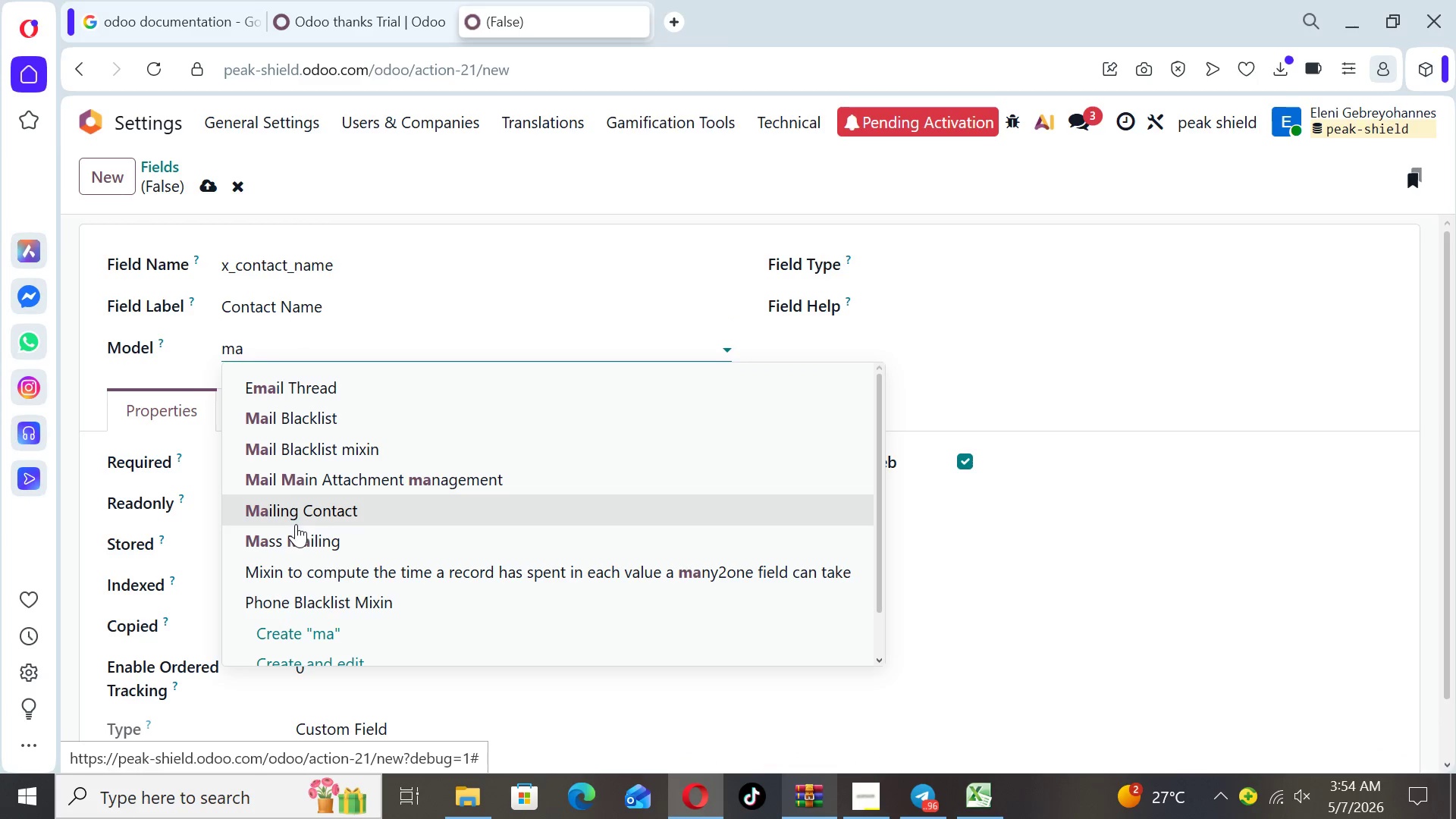 
left_click([296, 521])
 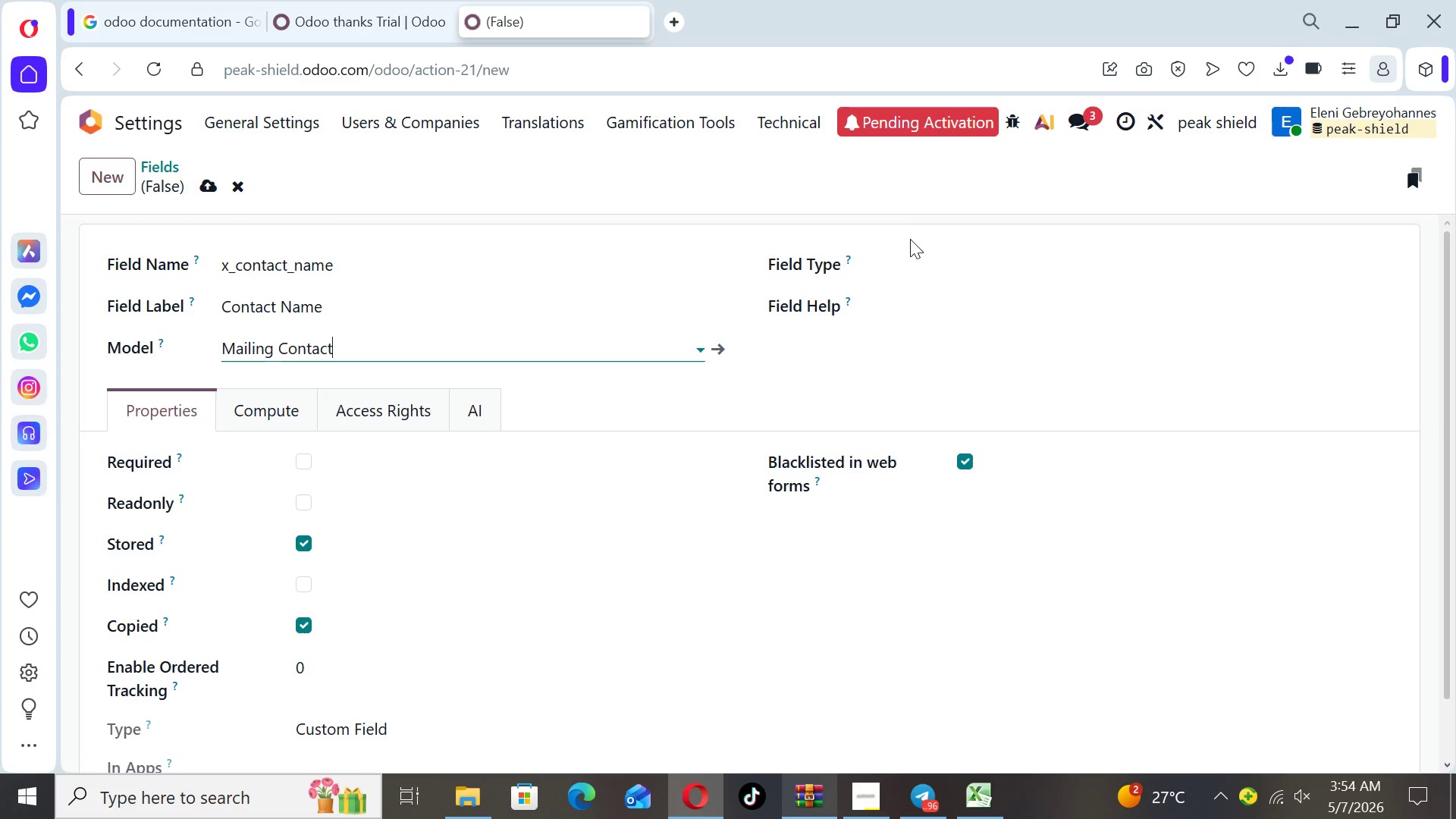 
left_click([908, 258])
 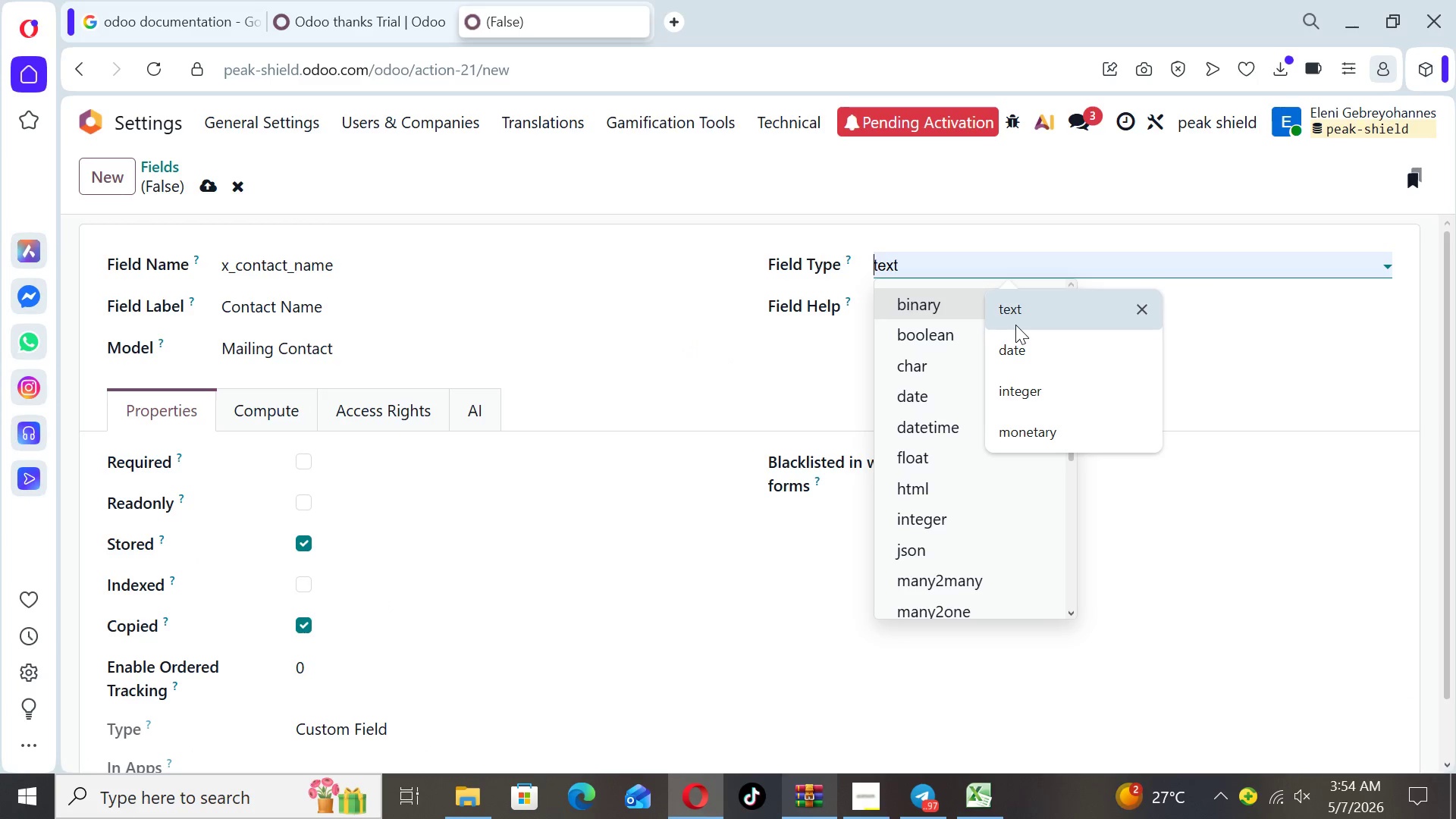 
left_click([1015, 325])
 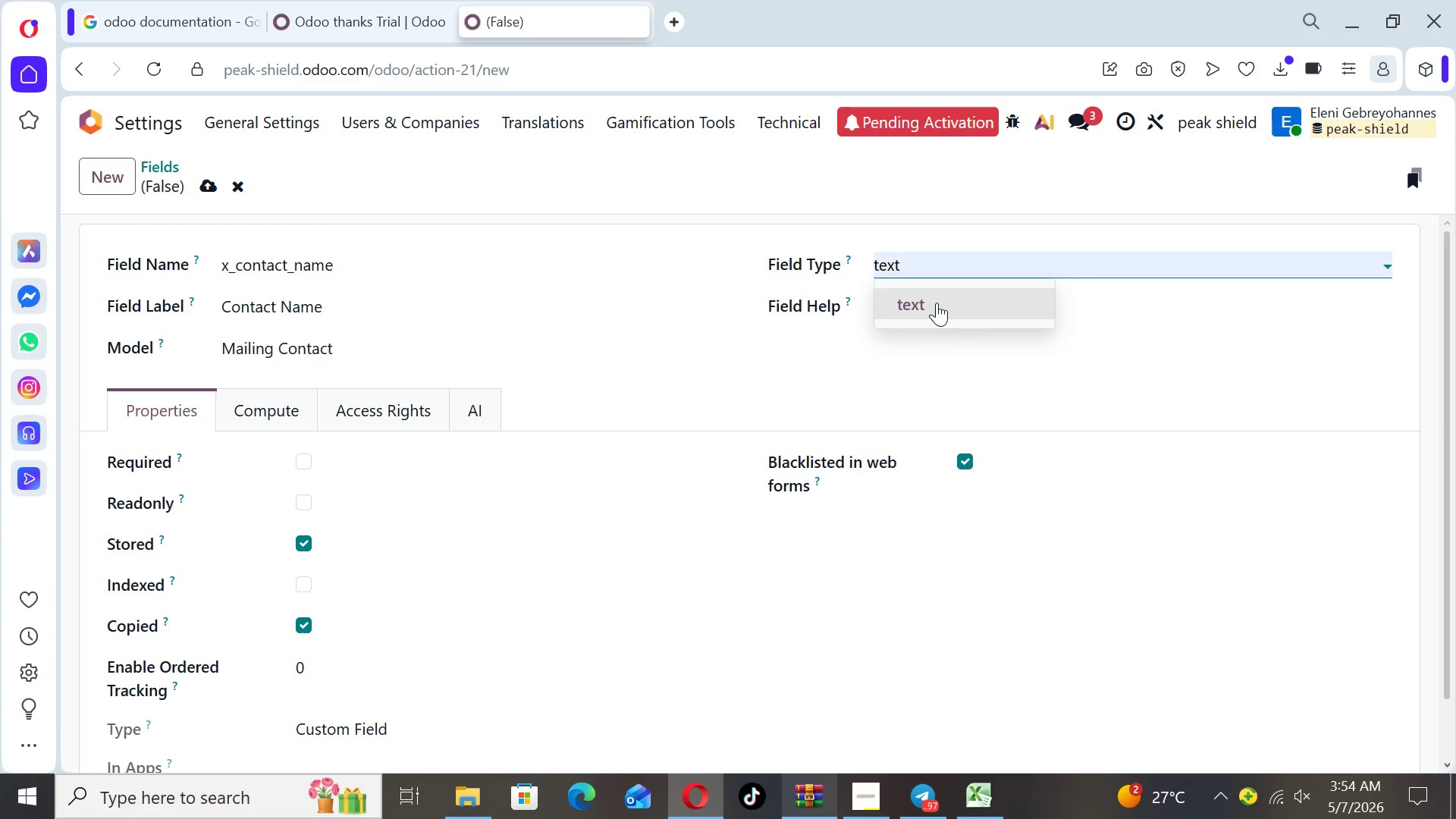 
left_click([936, 301])
 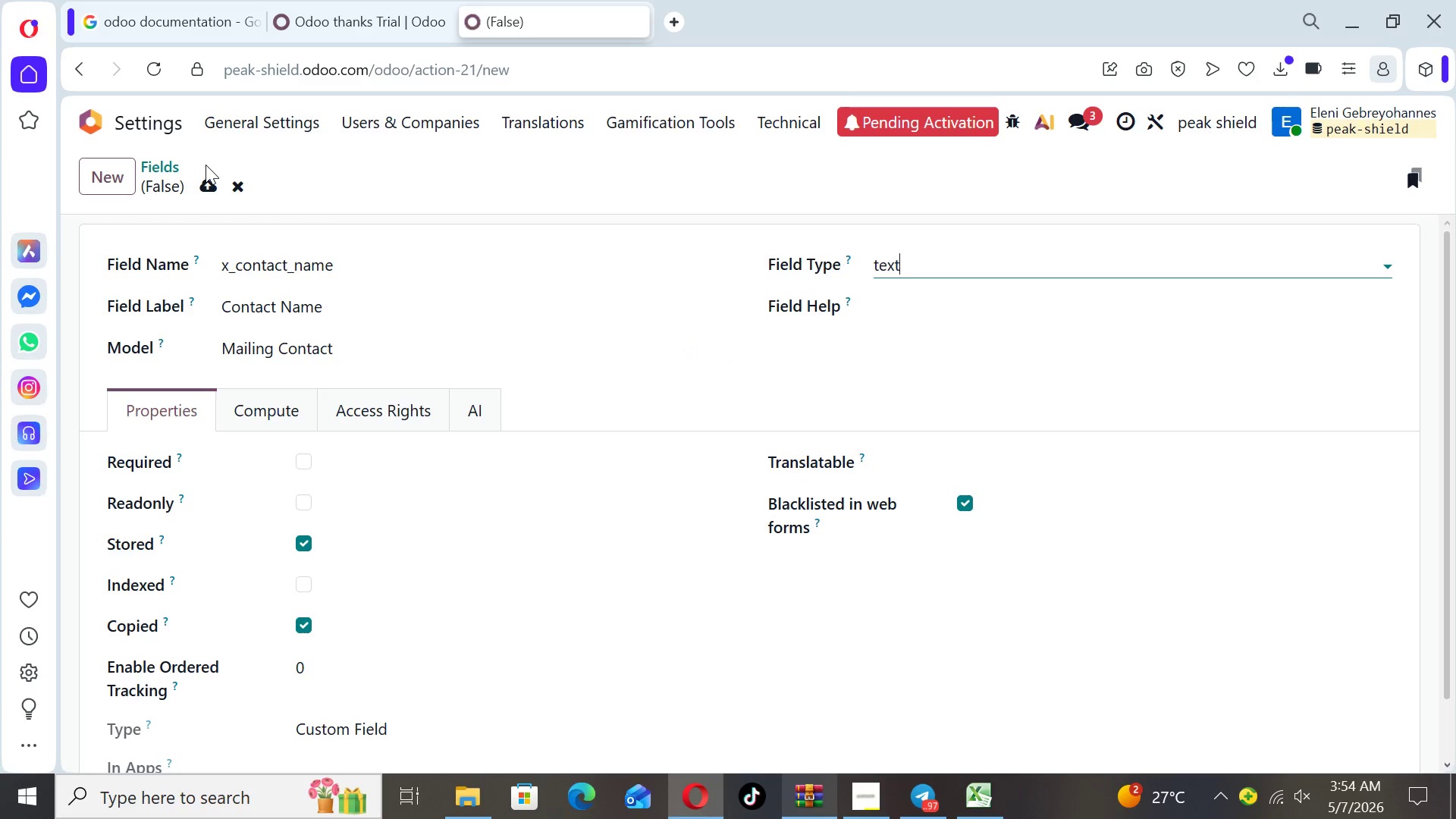 
left_click([206, 184])
 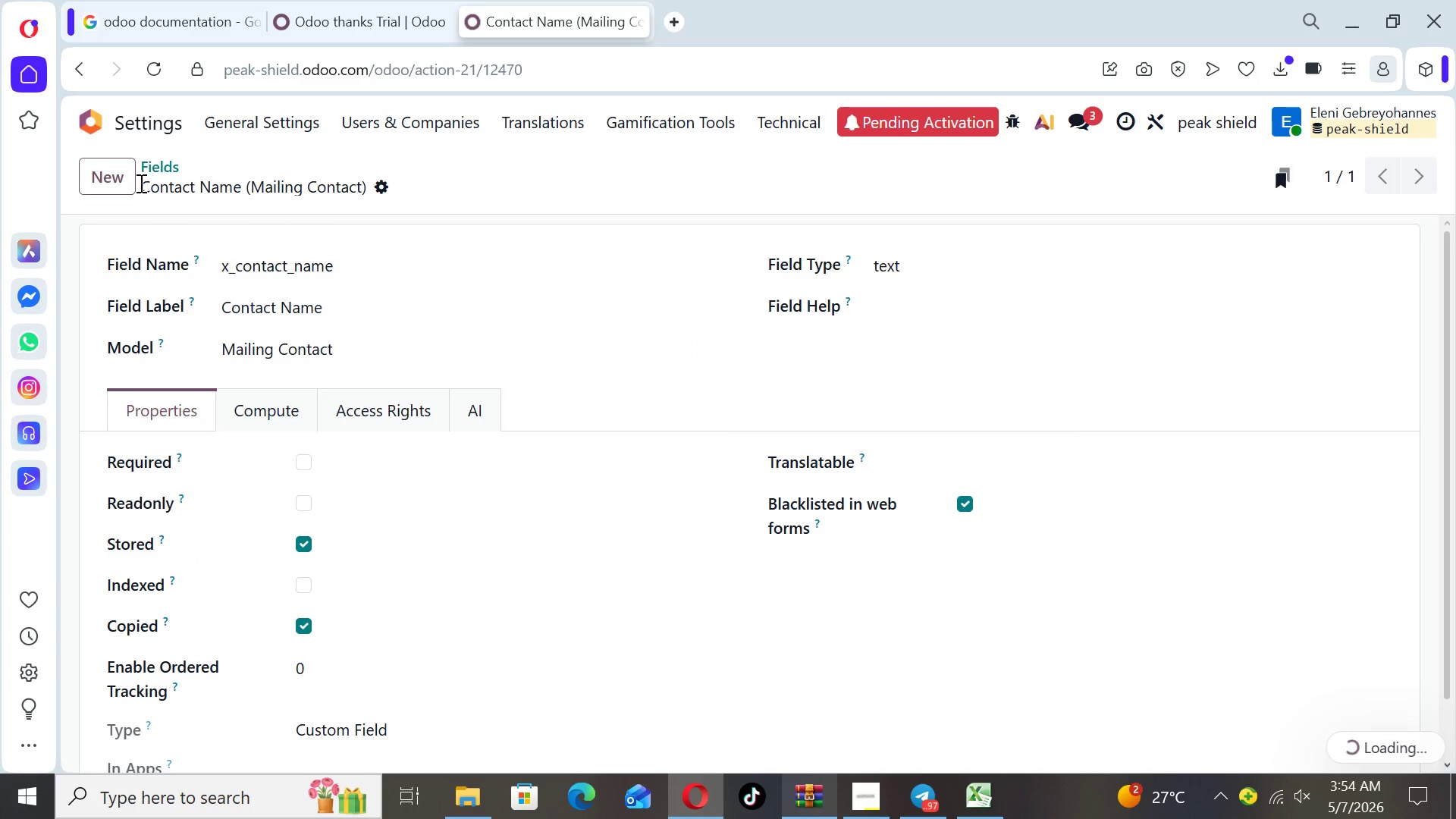 
left_click([119, 180])
 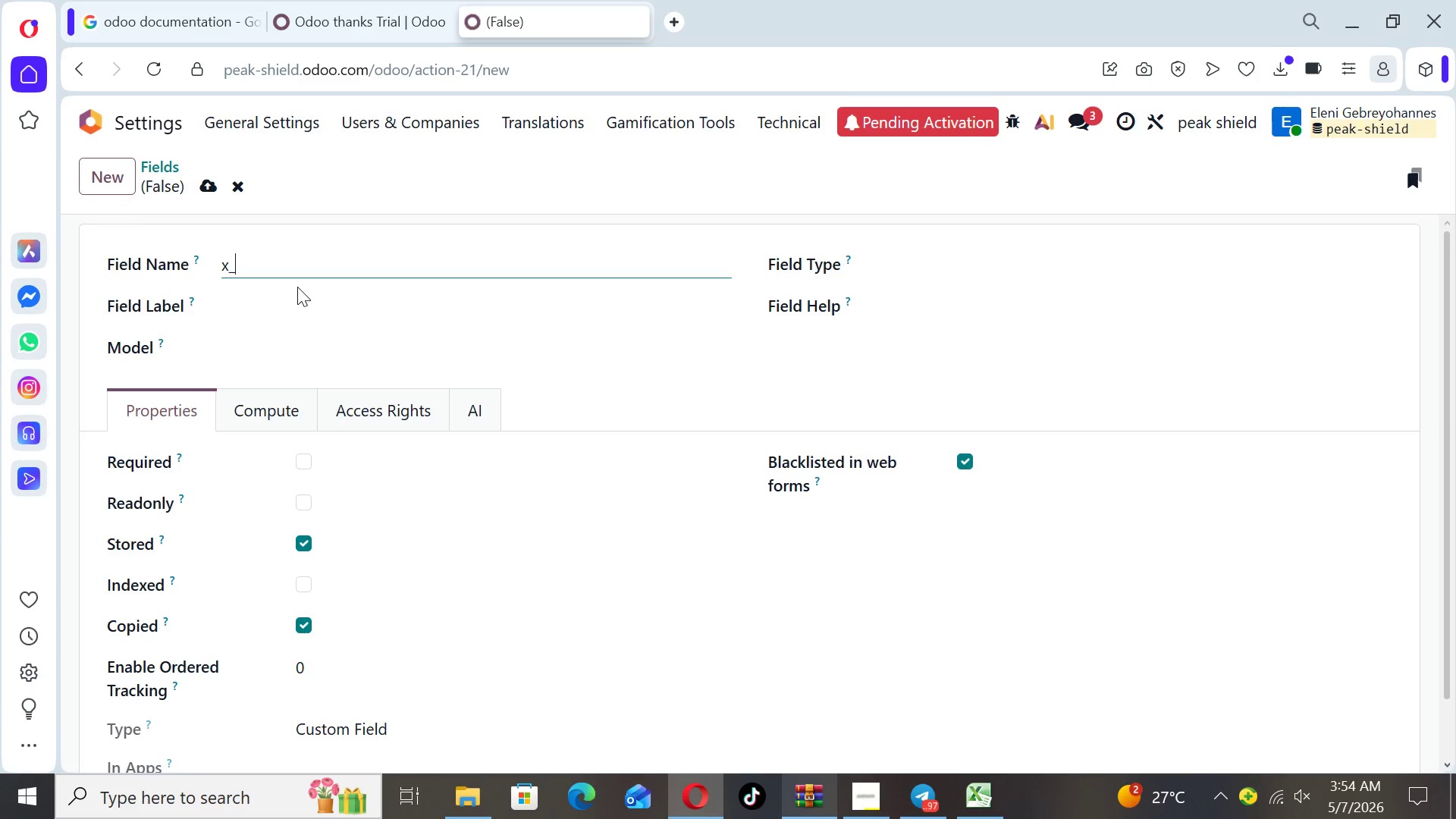 
type(business_name)
 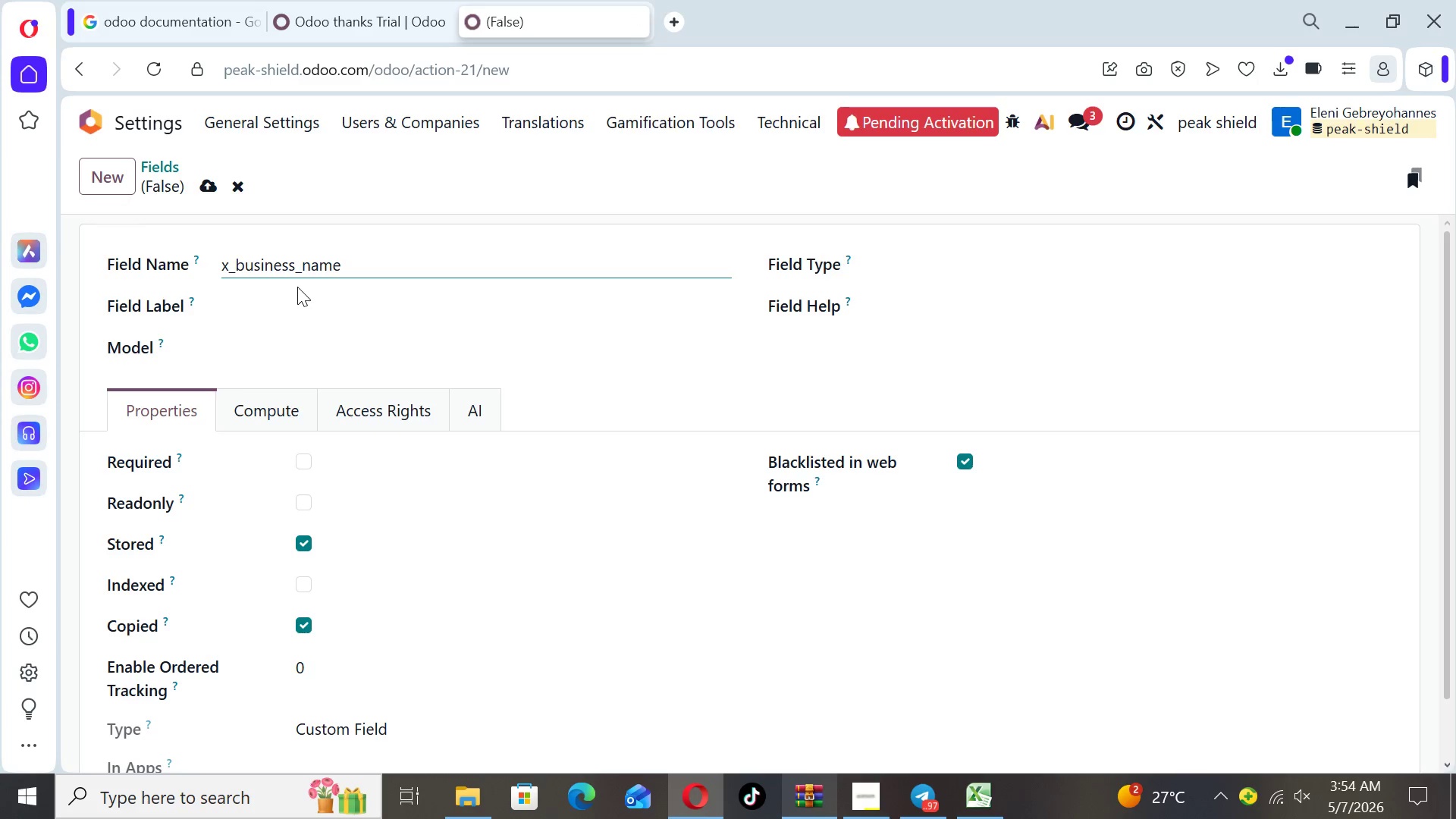 
left_click([290, 301])
 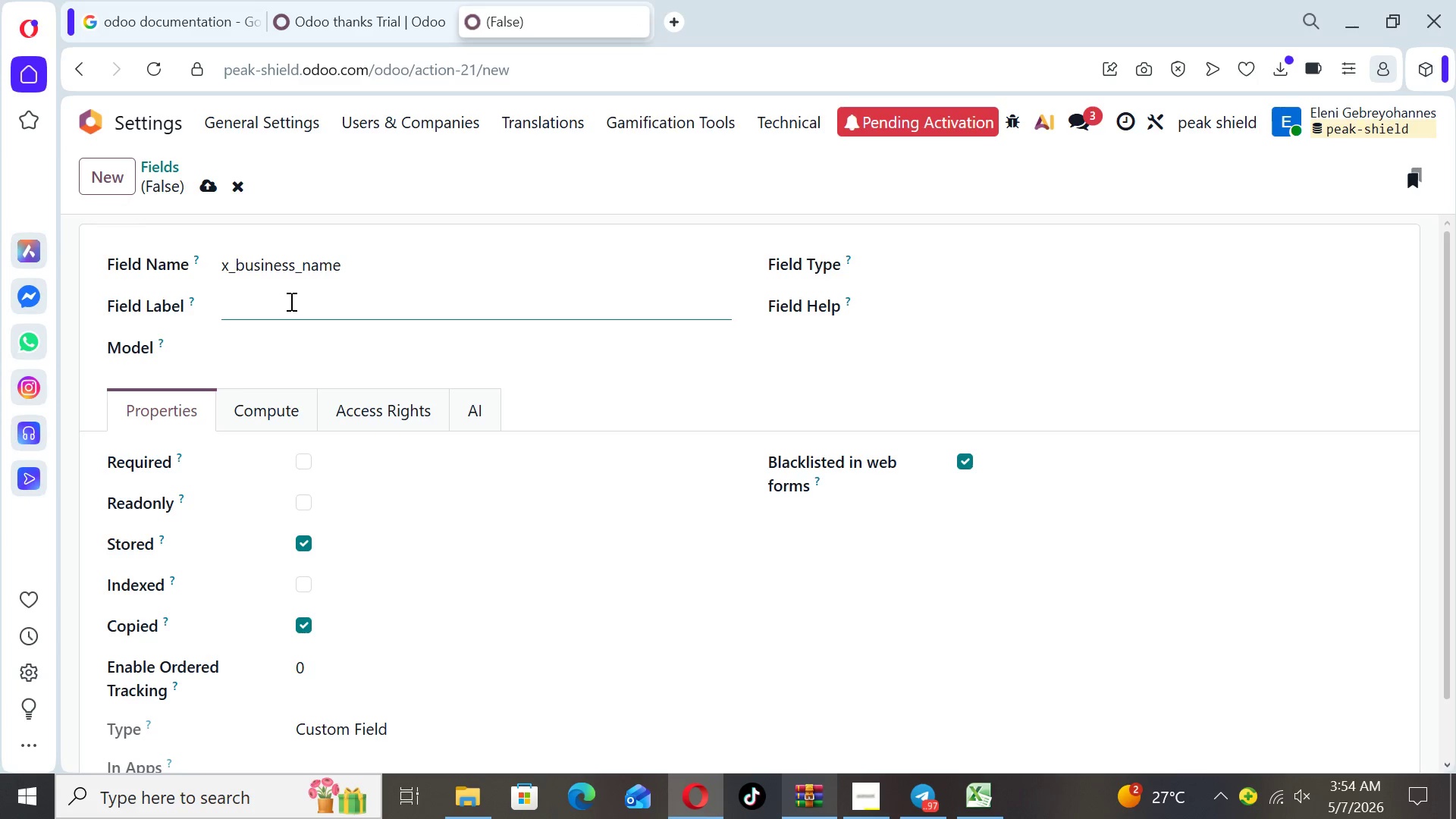 
type(Businesss)
key(Backspace)
type( Name)
 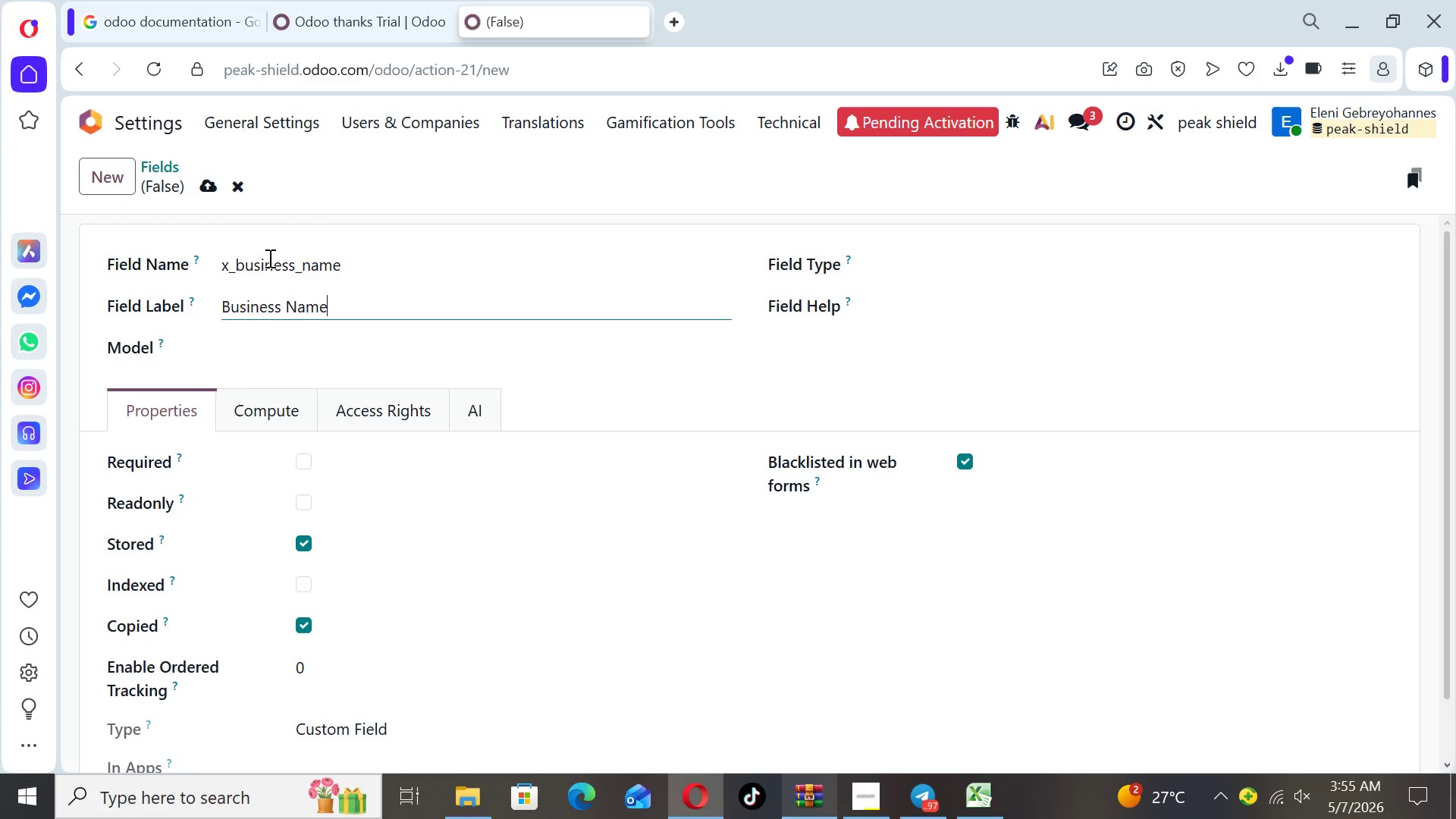 
left_click([206, 185])
 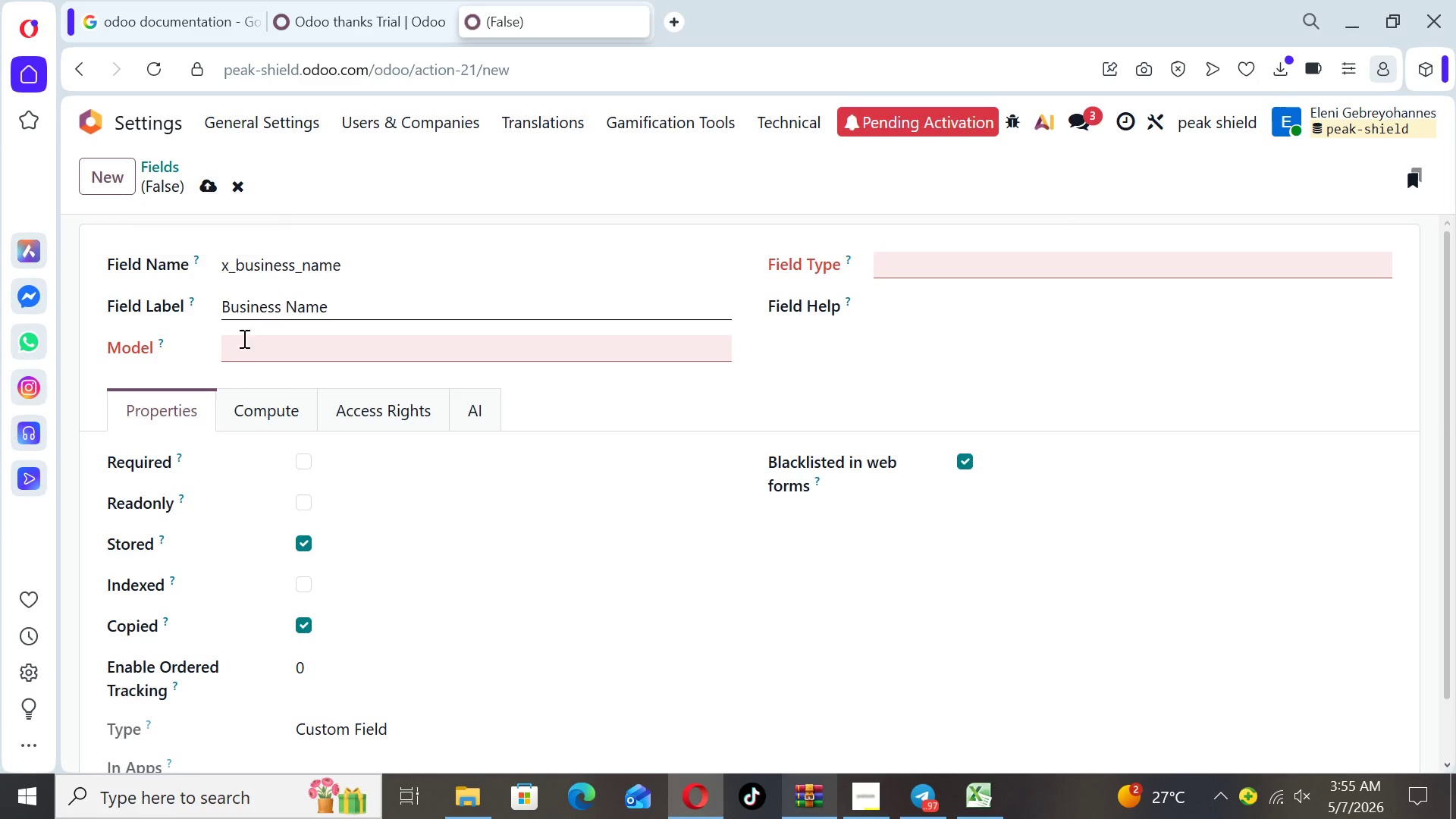 
wait(6.52)
 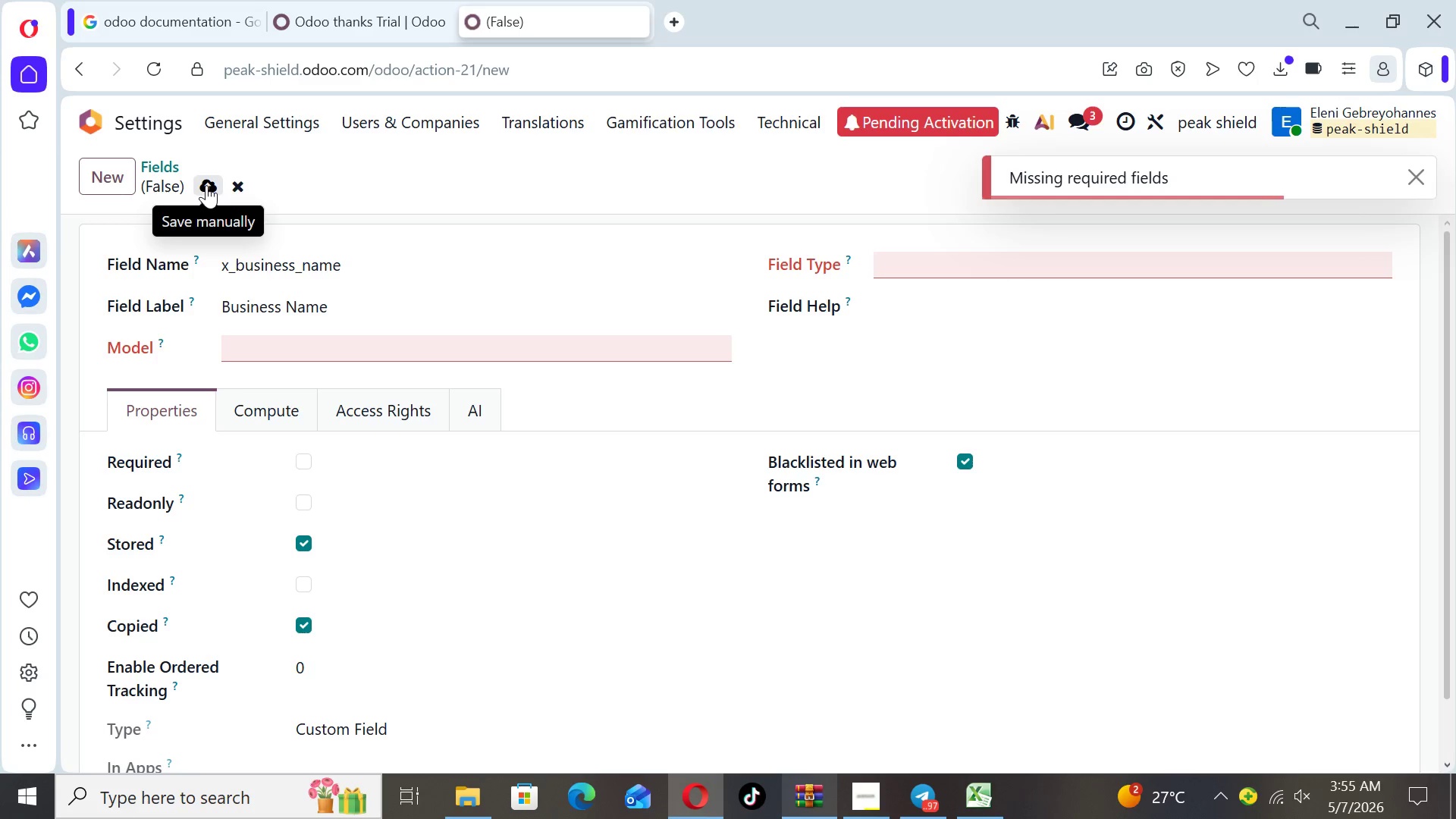 
left_click([293, 344])
 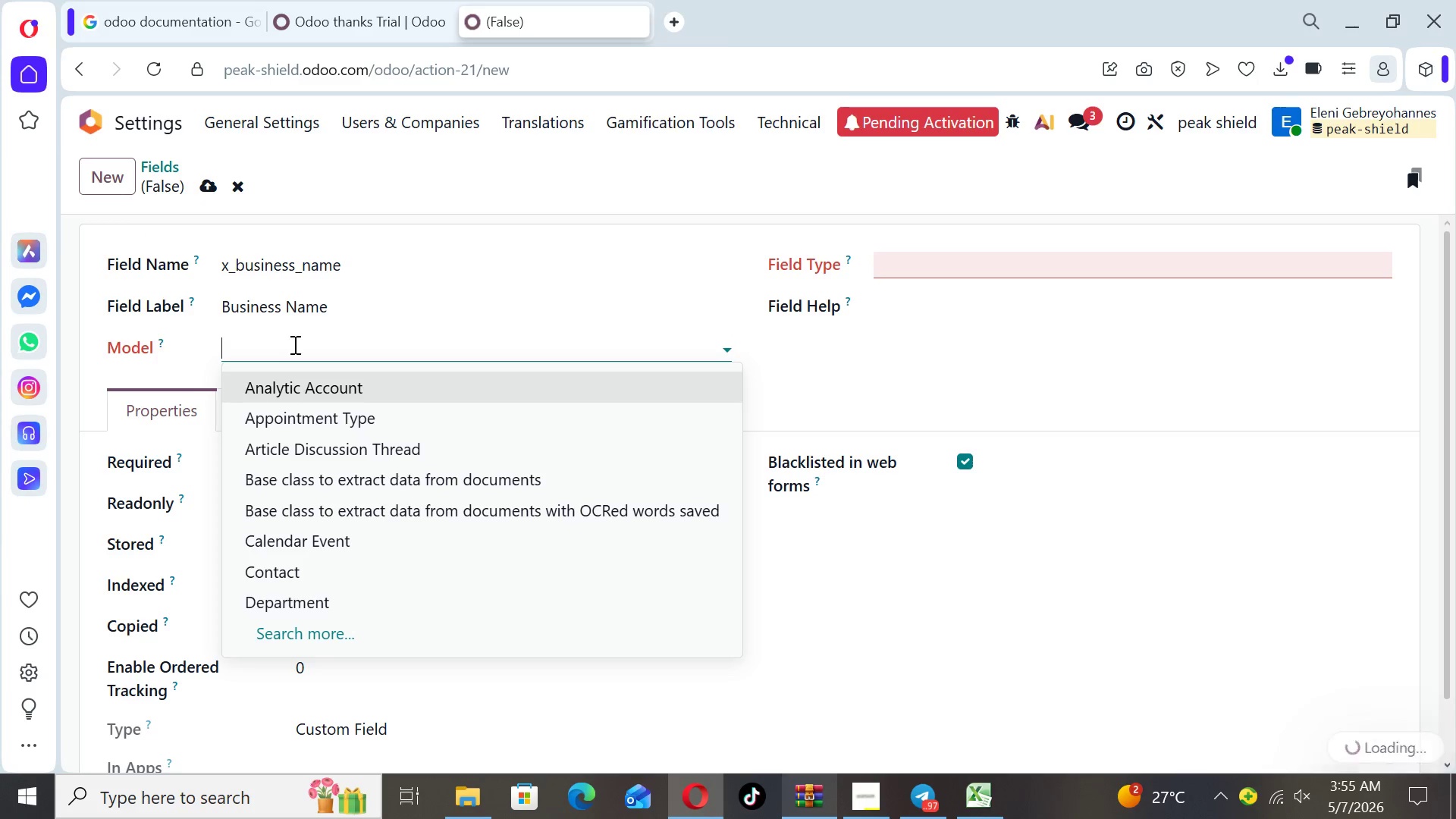 
type(ma)
 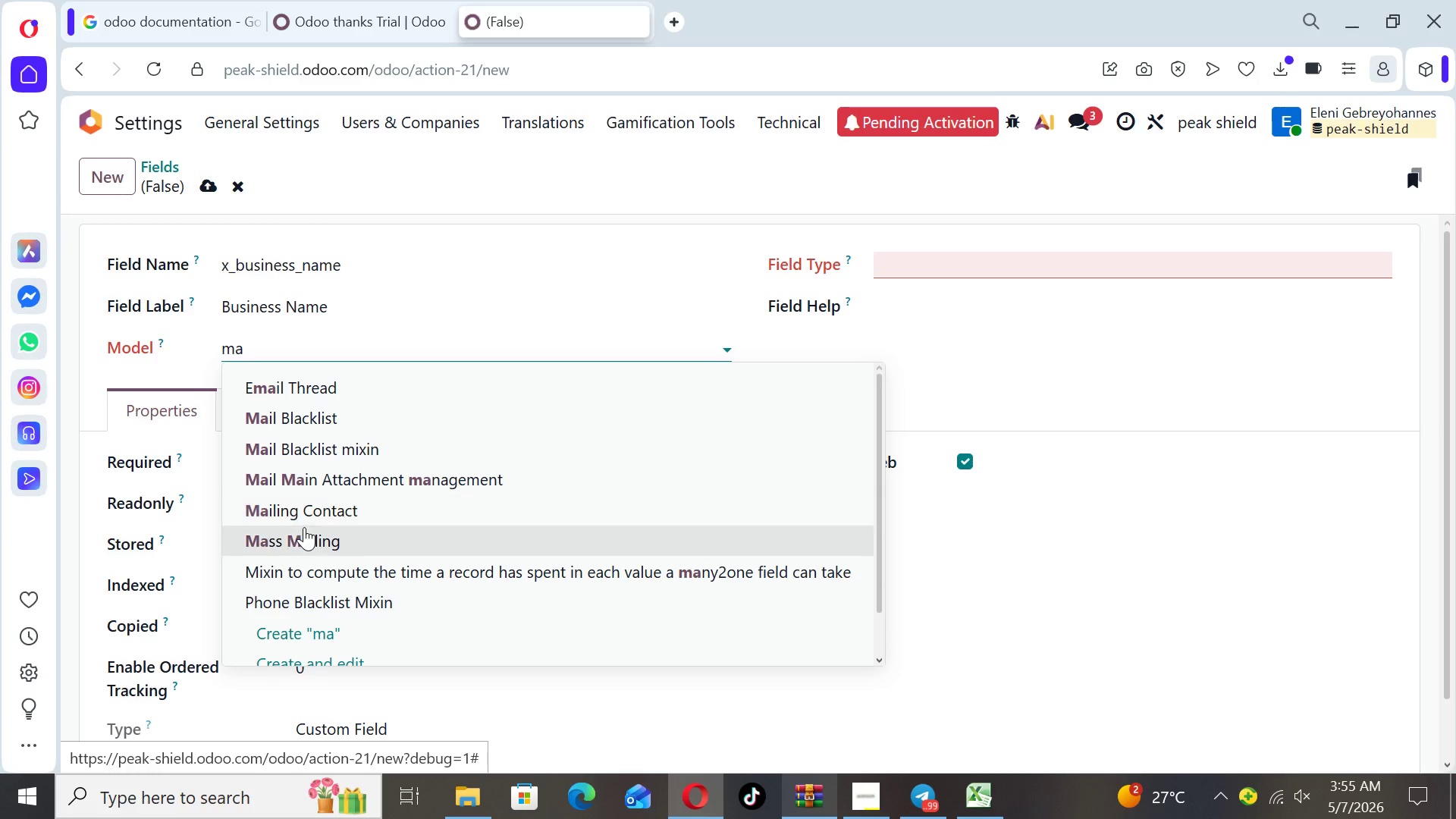 
left_click([305, 507])
 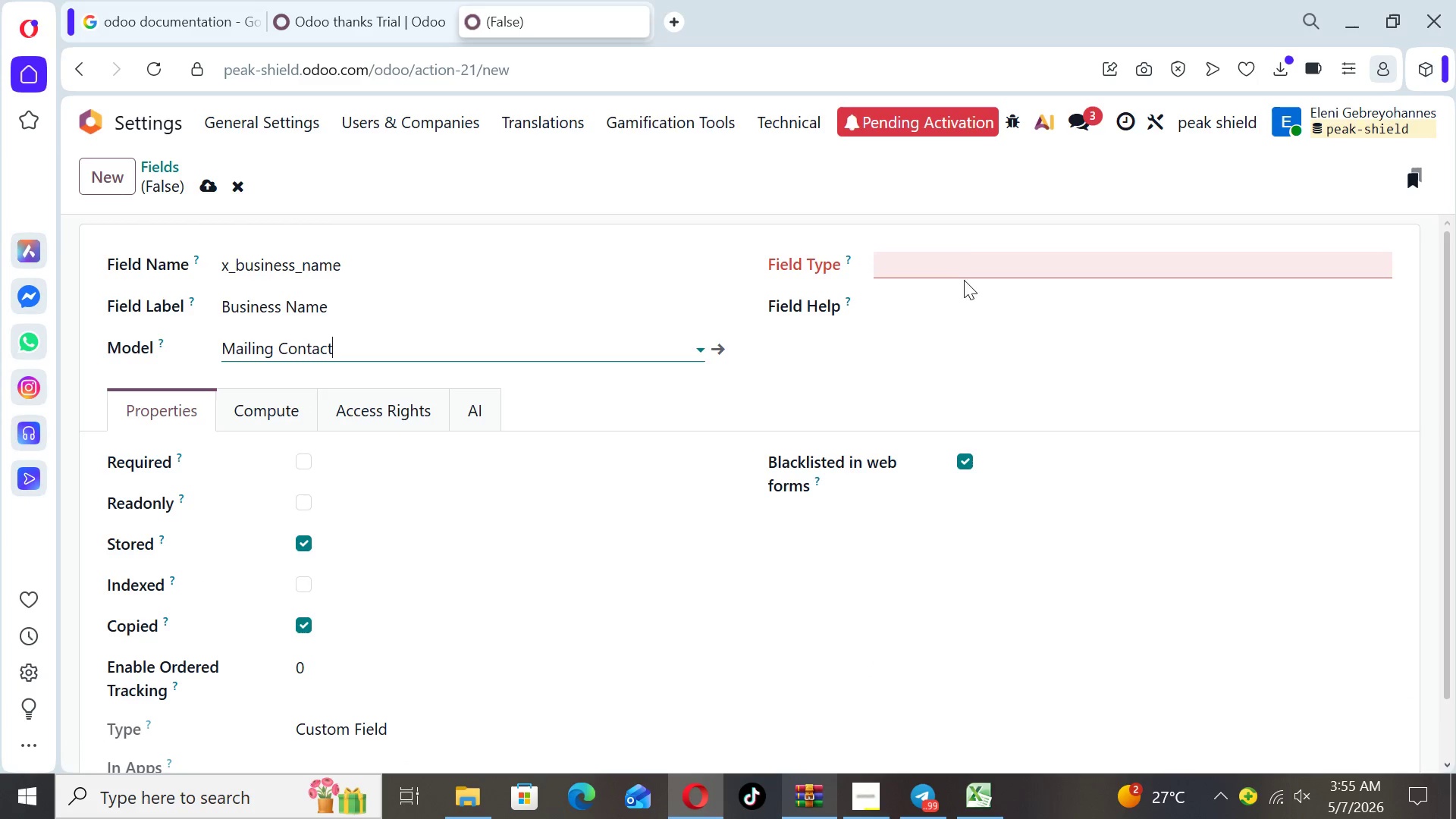 
left_click([950, 265])
 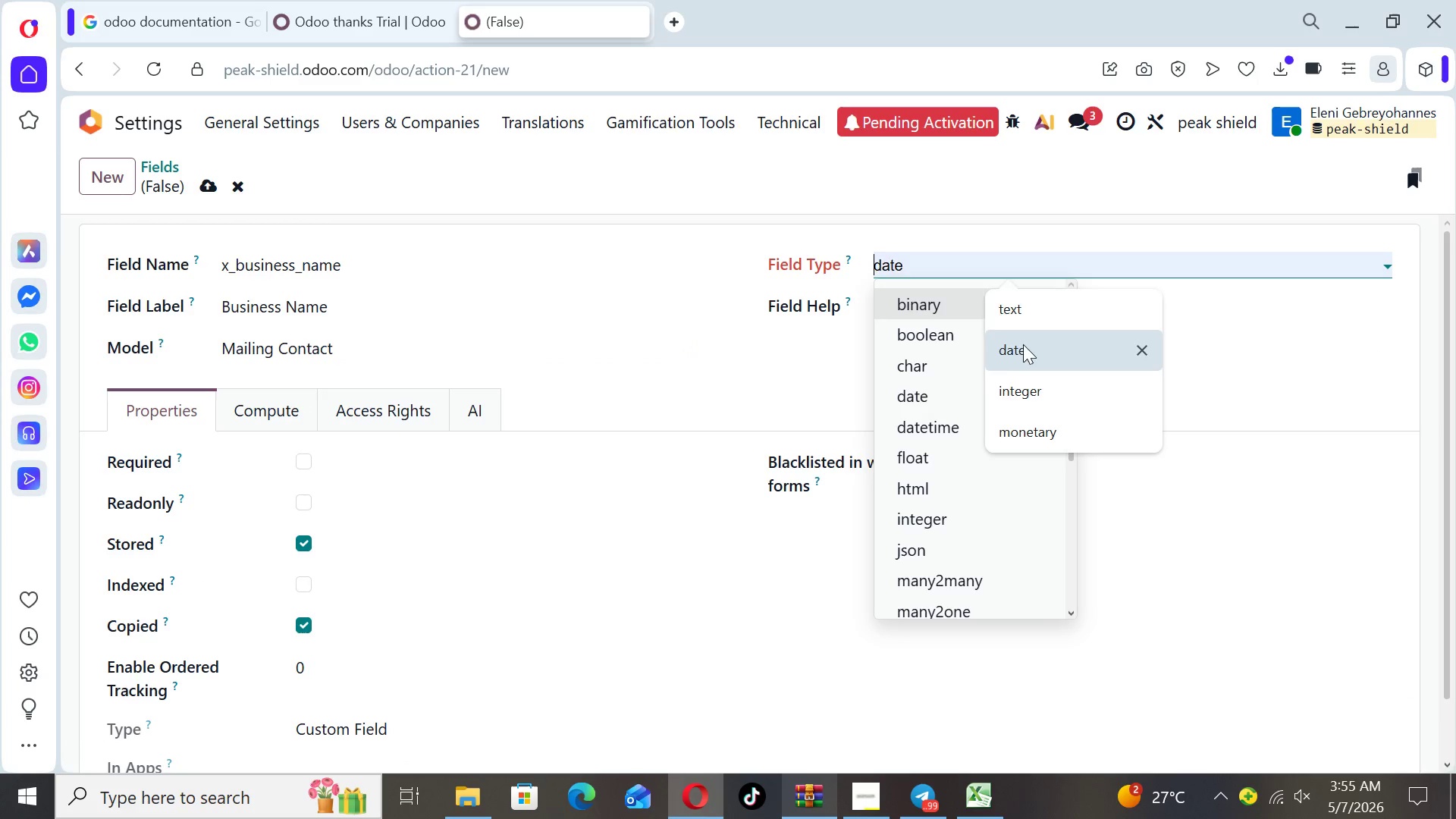 
left_click([1019, 312])
 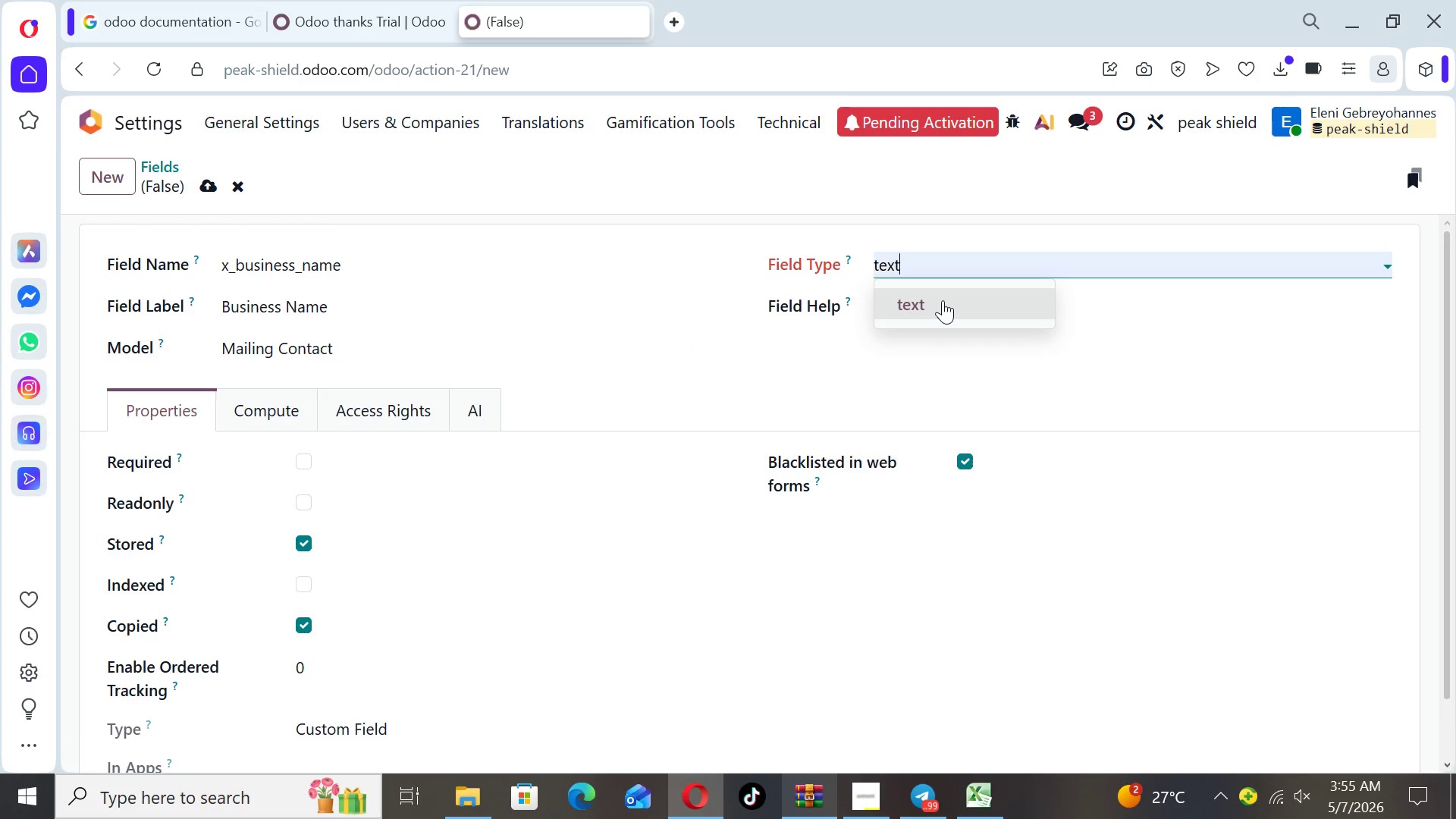 
left_click([941, 303])
 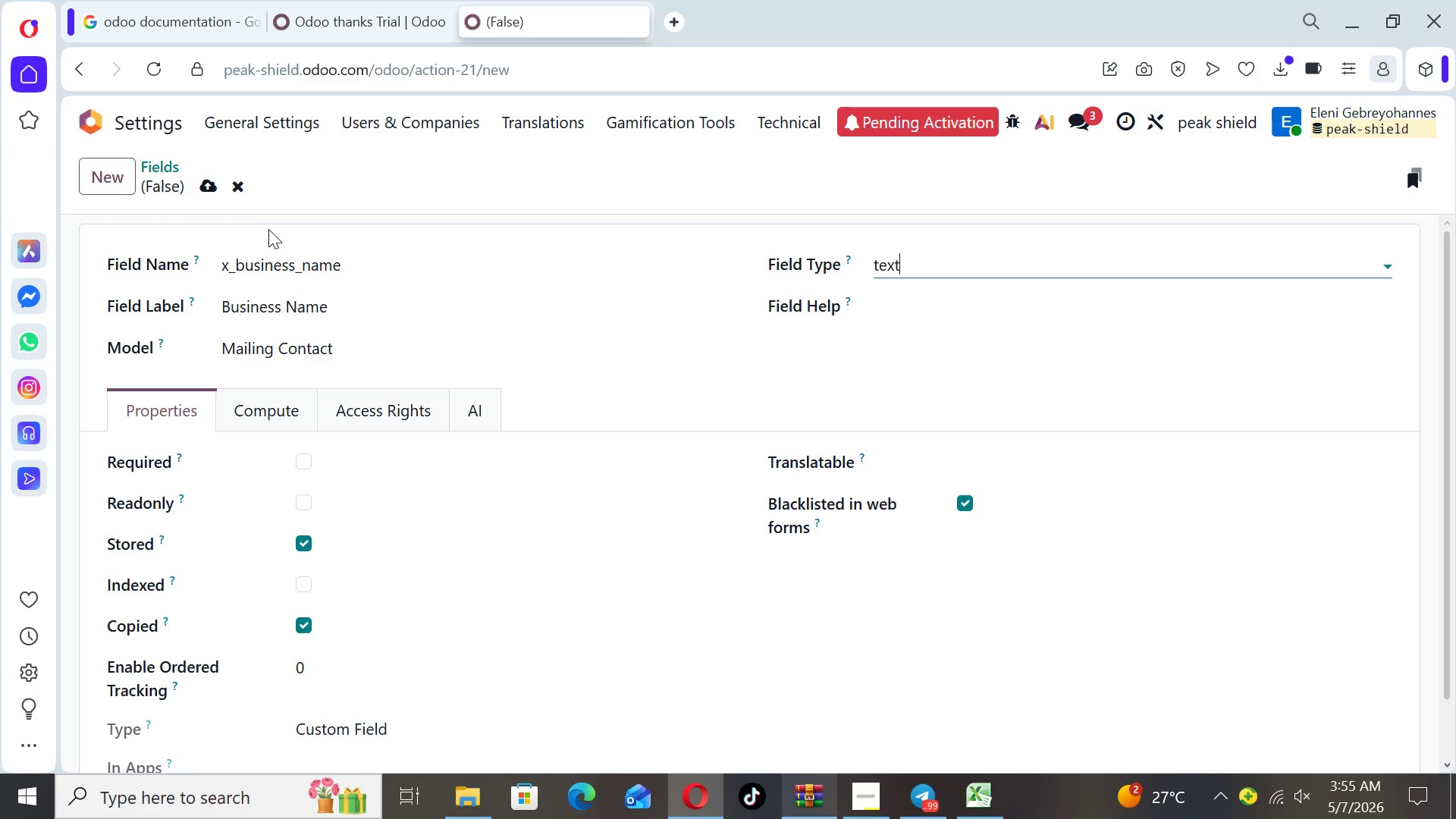 
wait(5.94)
 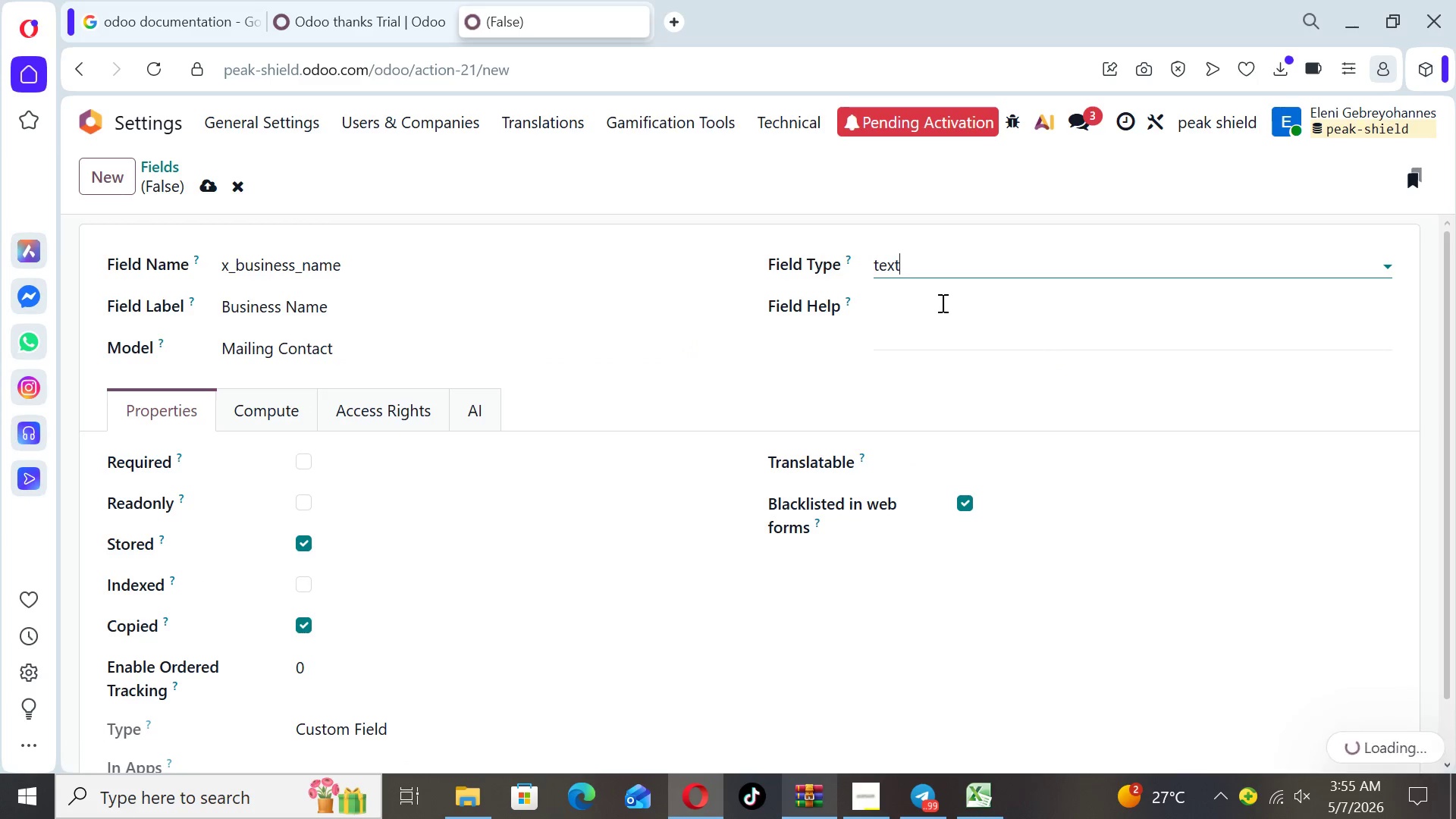 
left_click([207, 184])
 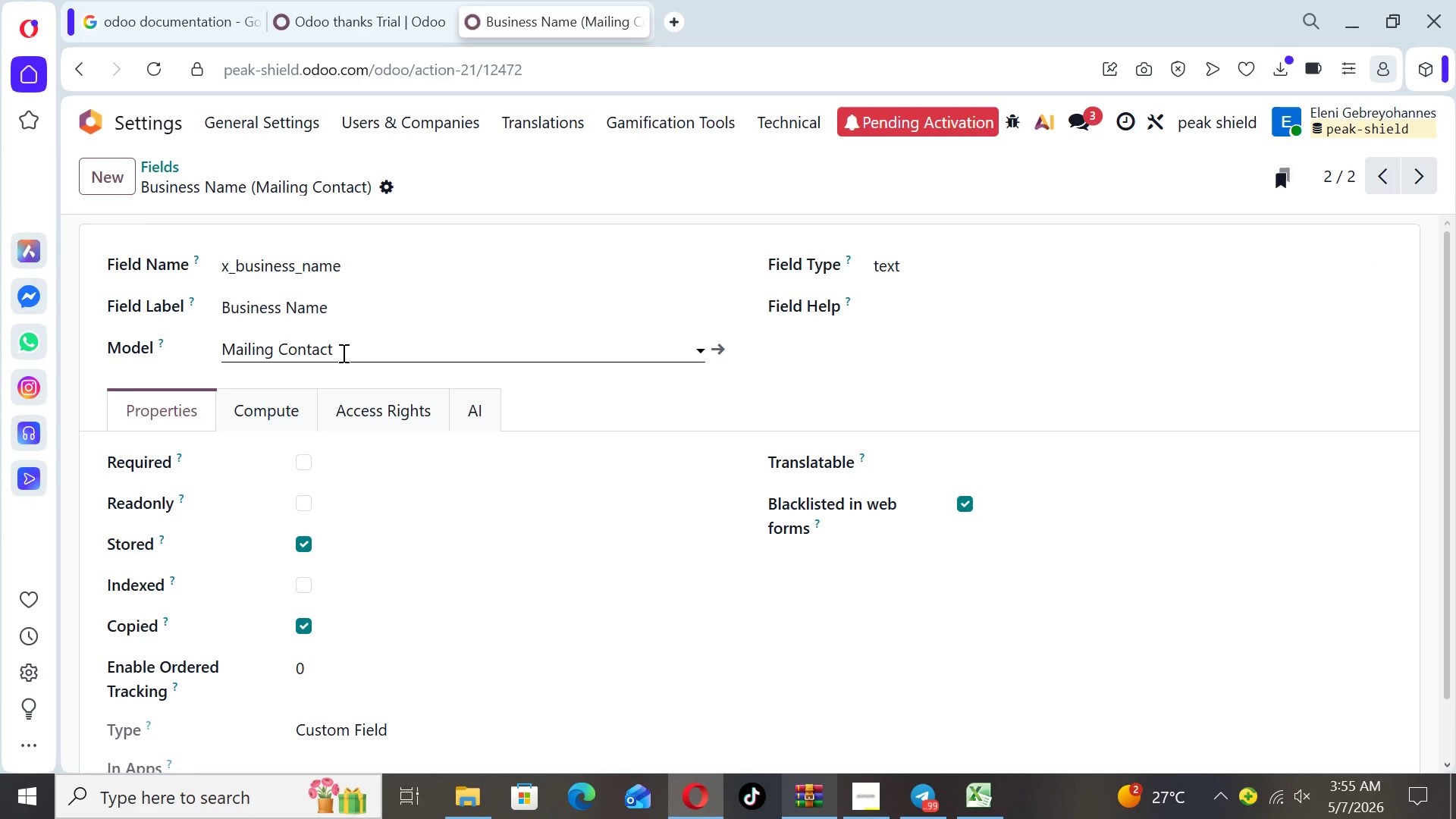 
wait(12.84)
 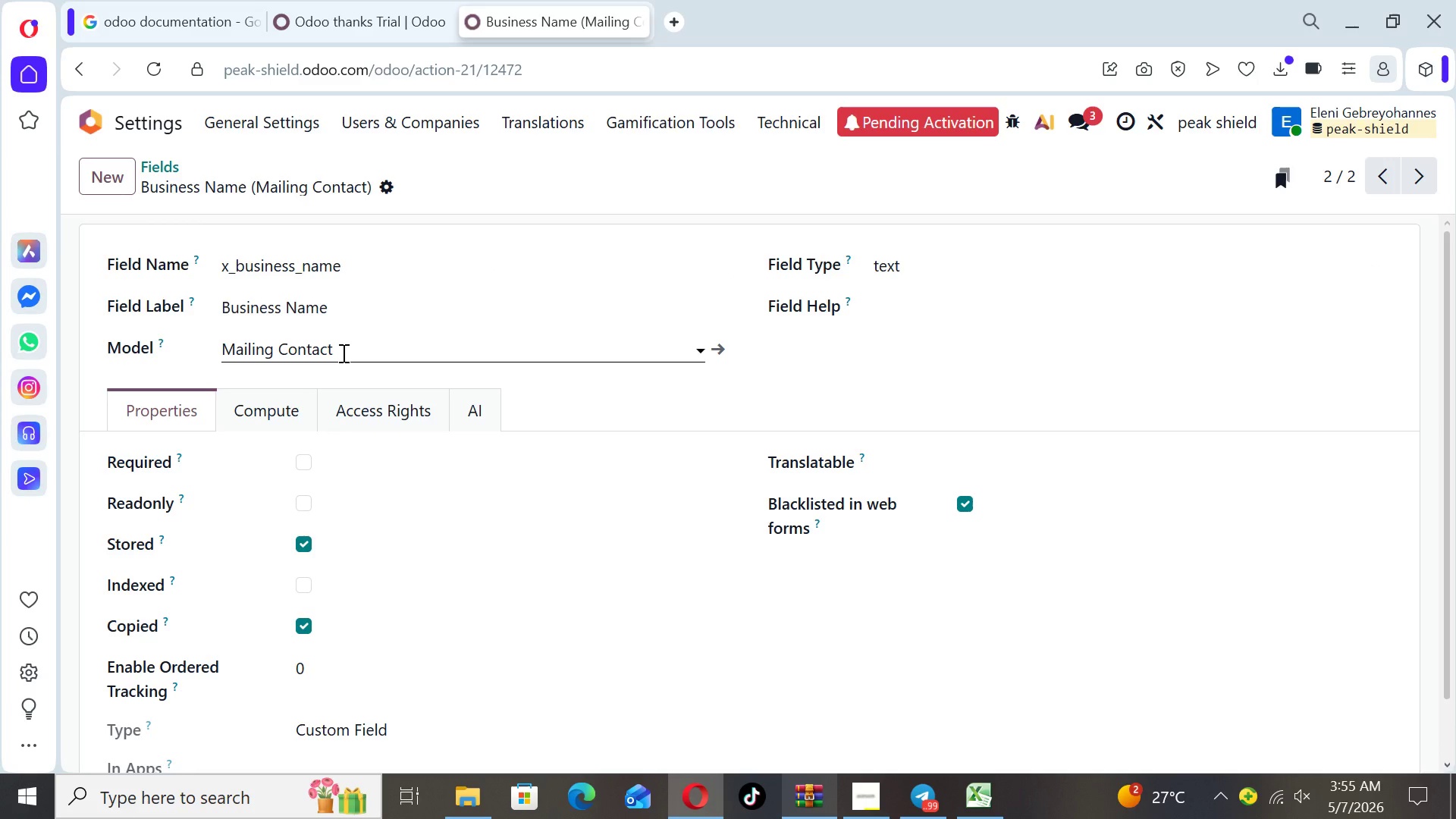 
left_click([883, 396])
 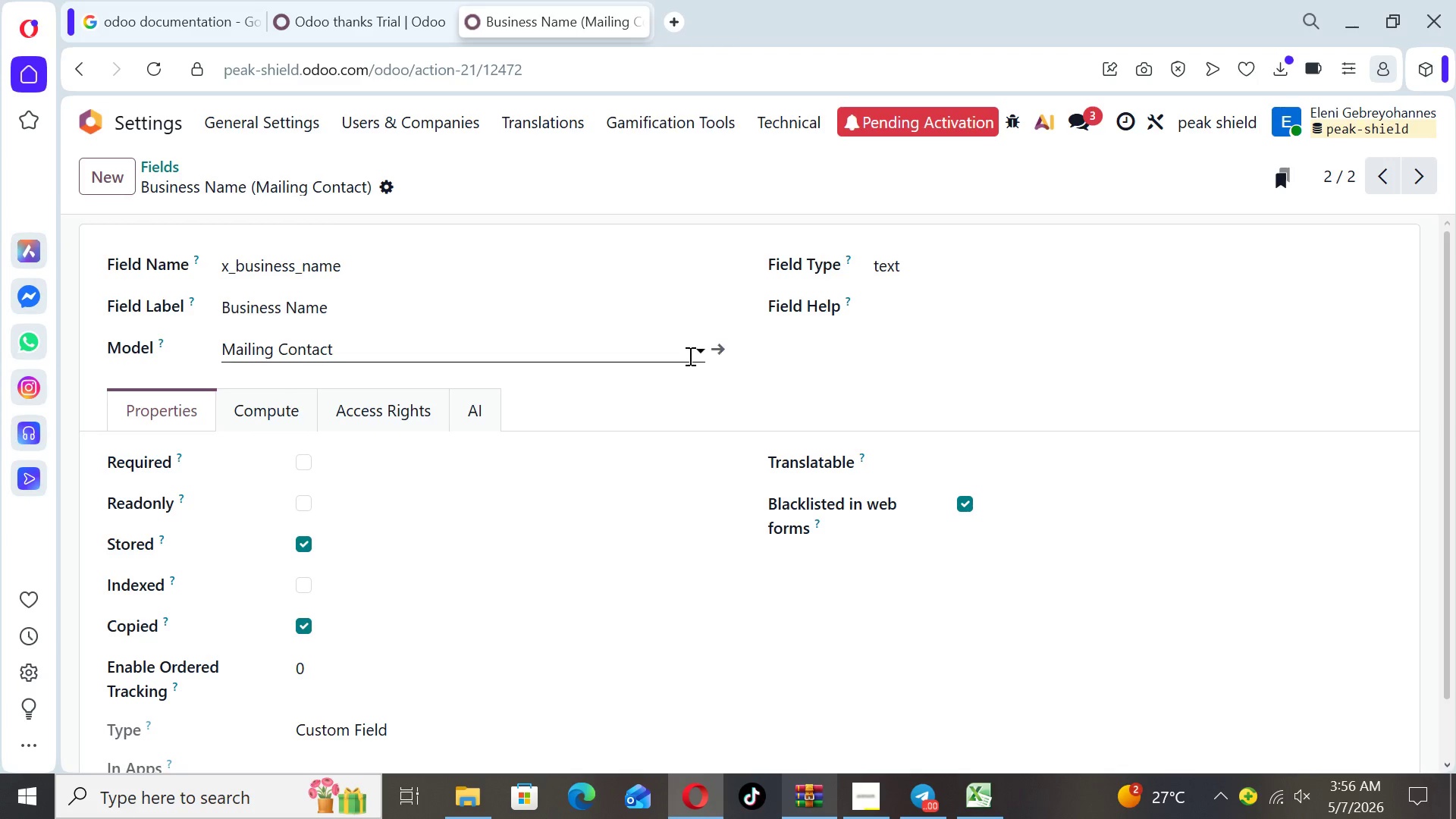 
wait(44.12)
 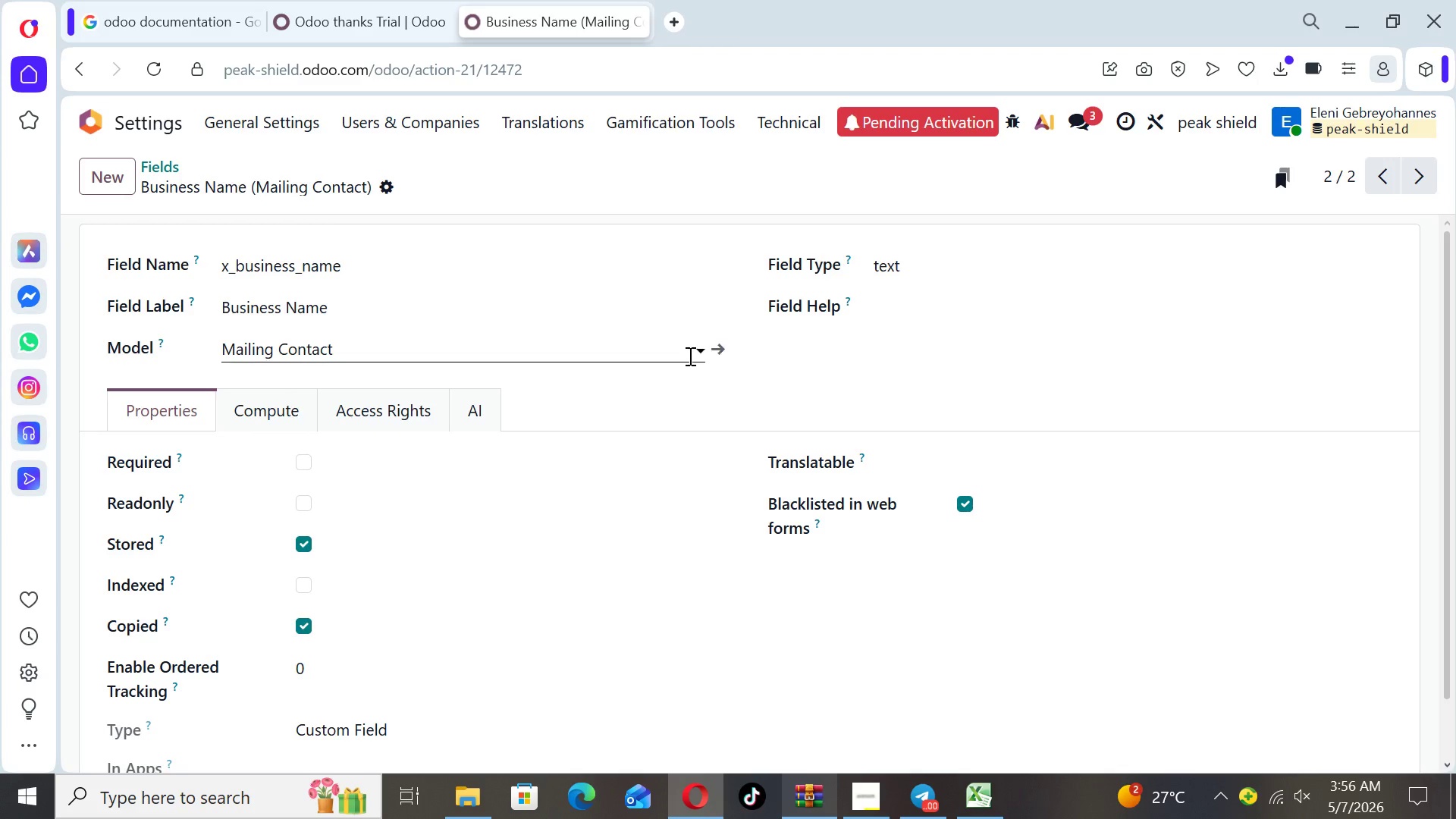 
left_click([114, 177])
 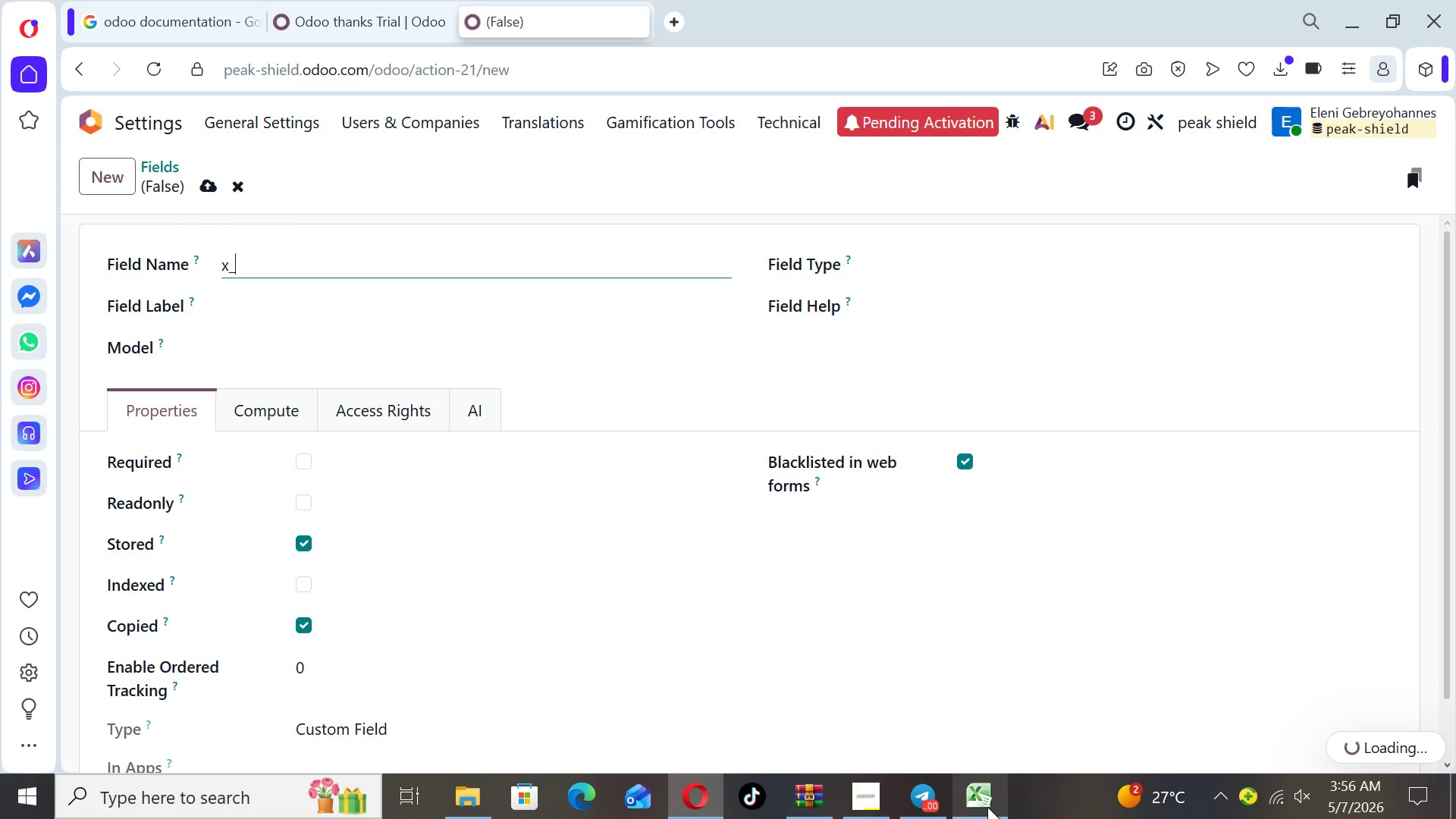 
left_click([974, 798])
 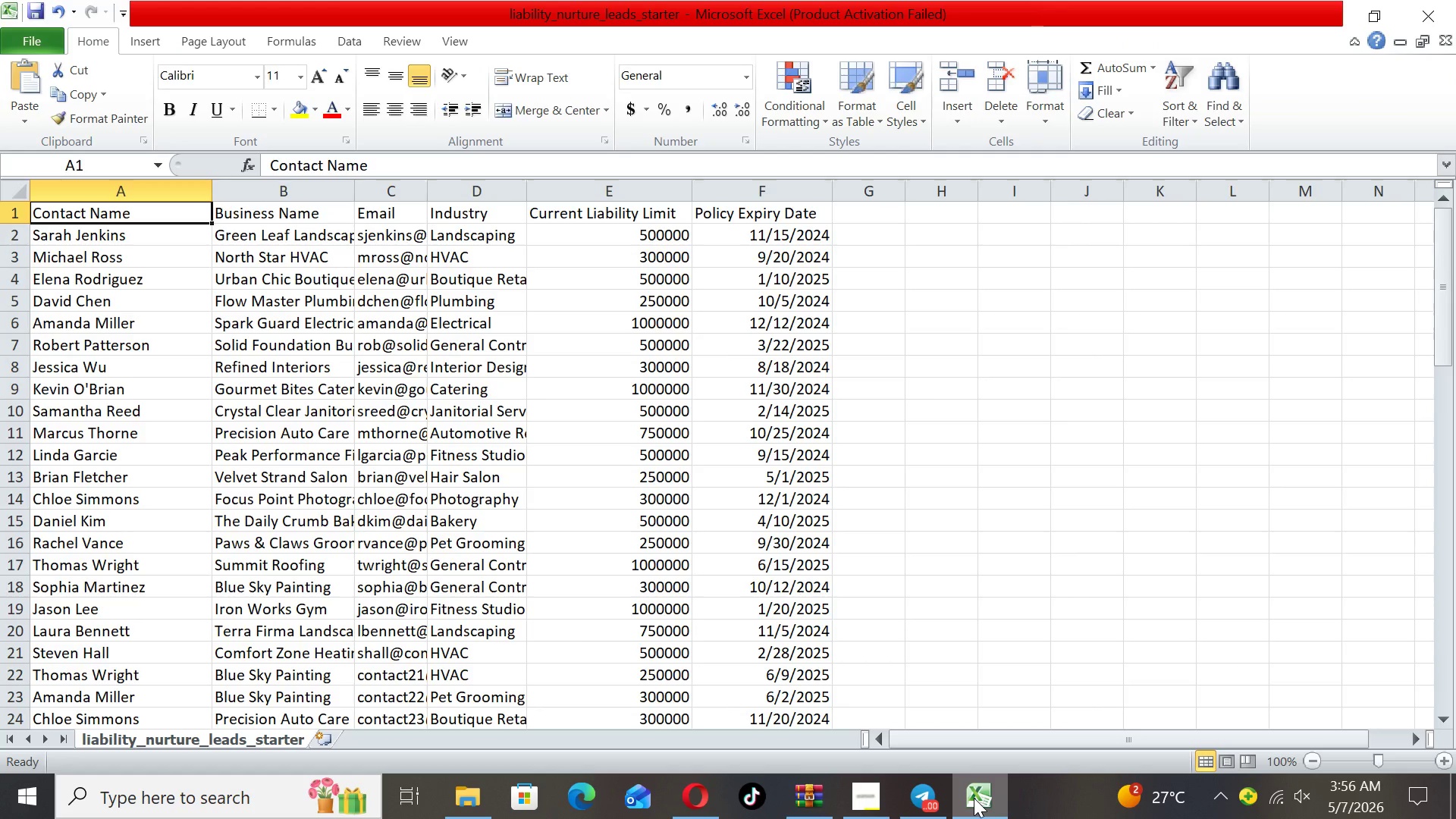 
wait(9.2)
 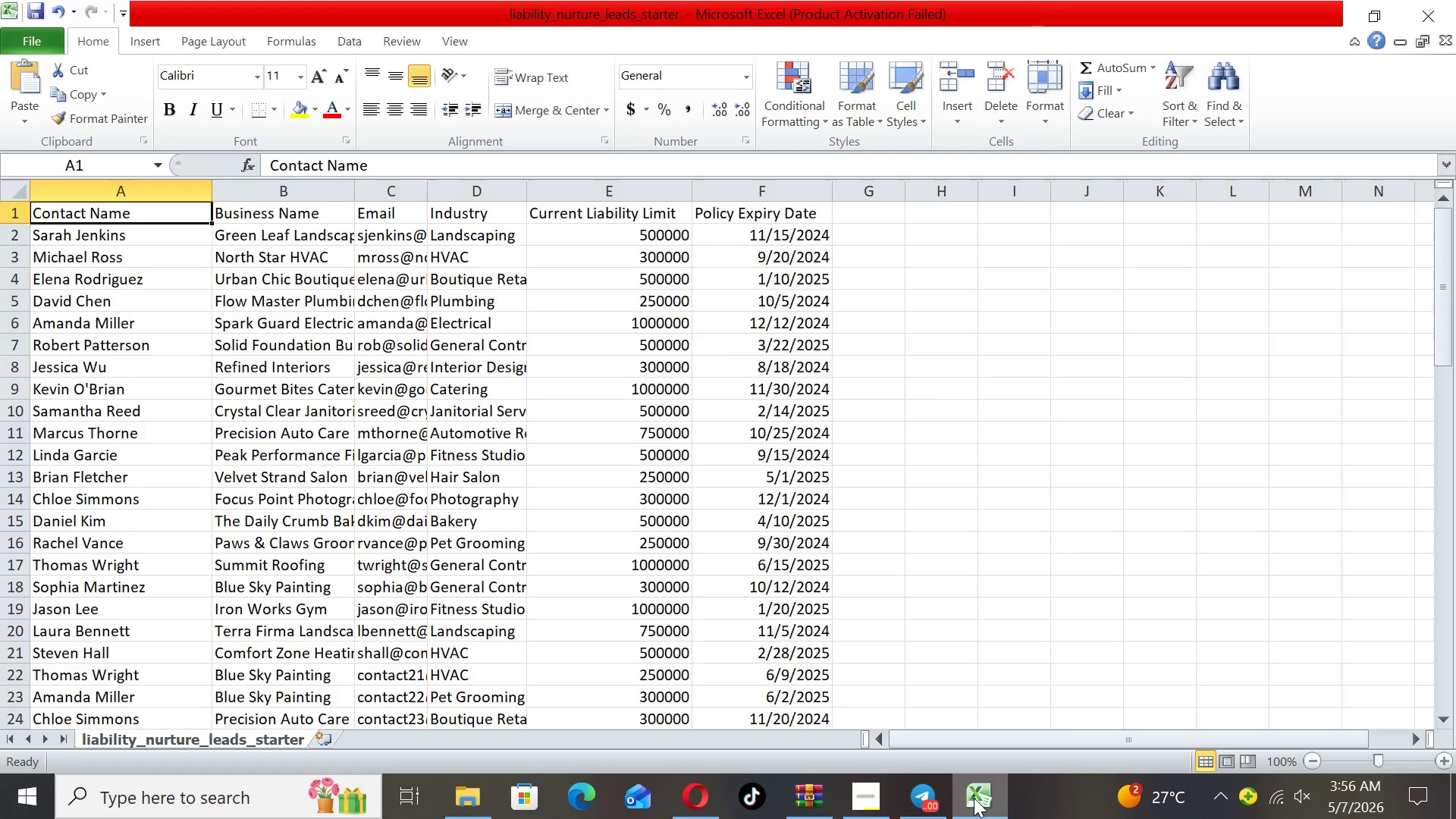 
left_click_drag(start_coordinate=[526, 185], to_coordinate=[574, 193])
 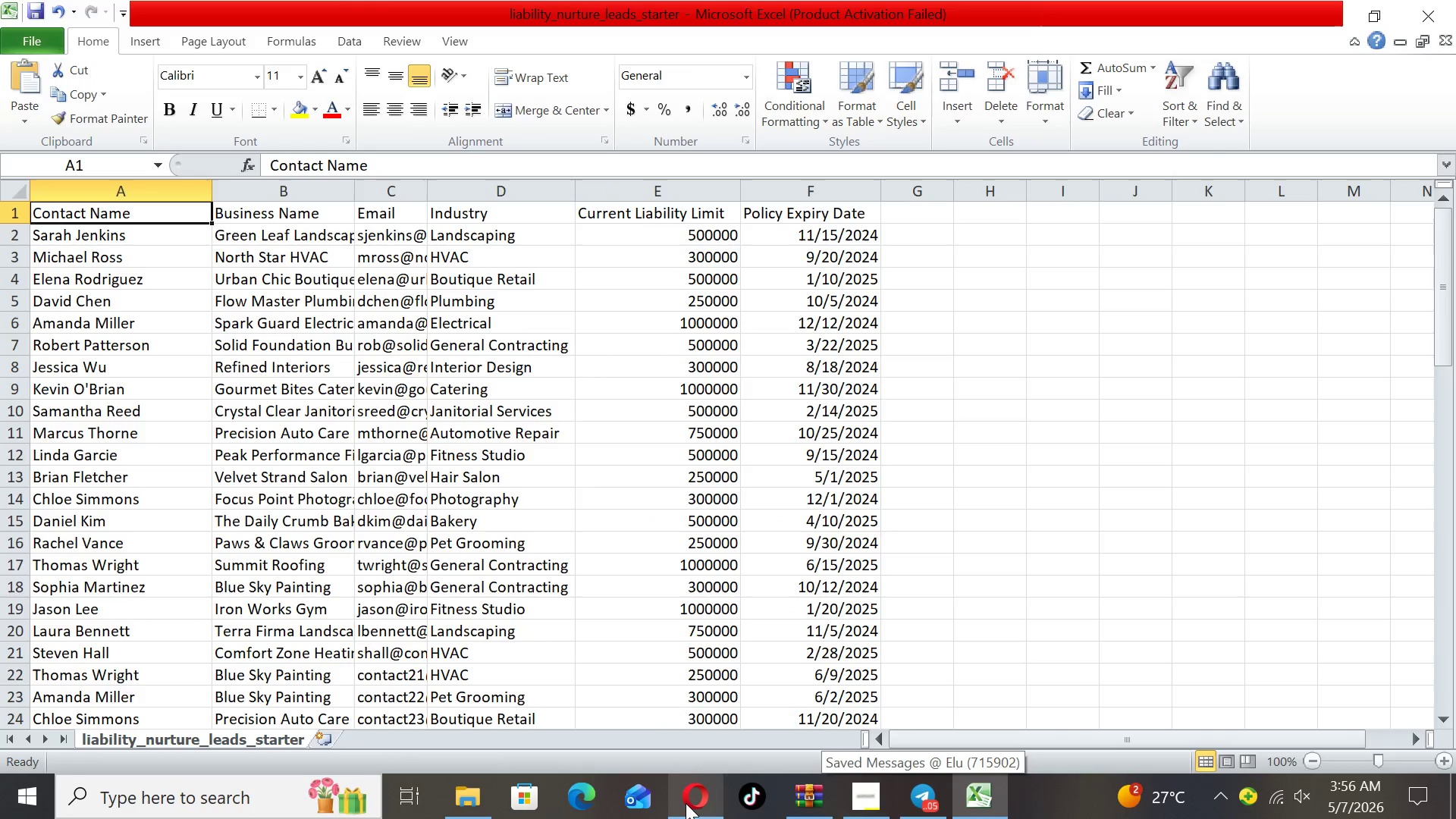 
left_click([686, 805])
 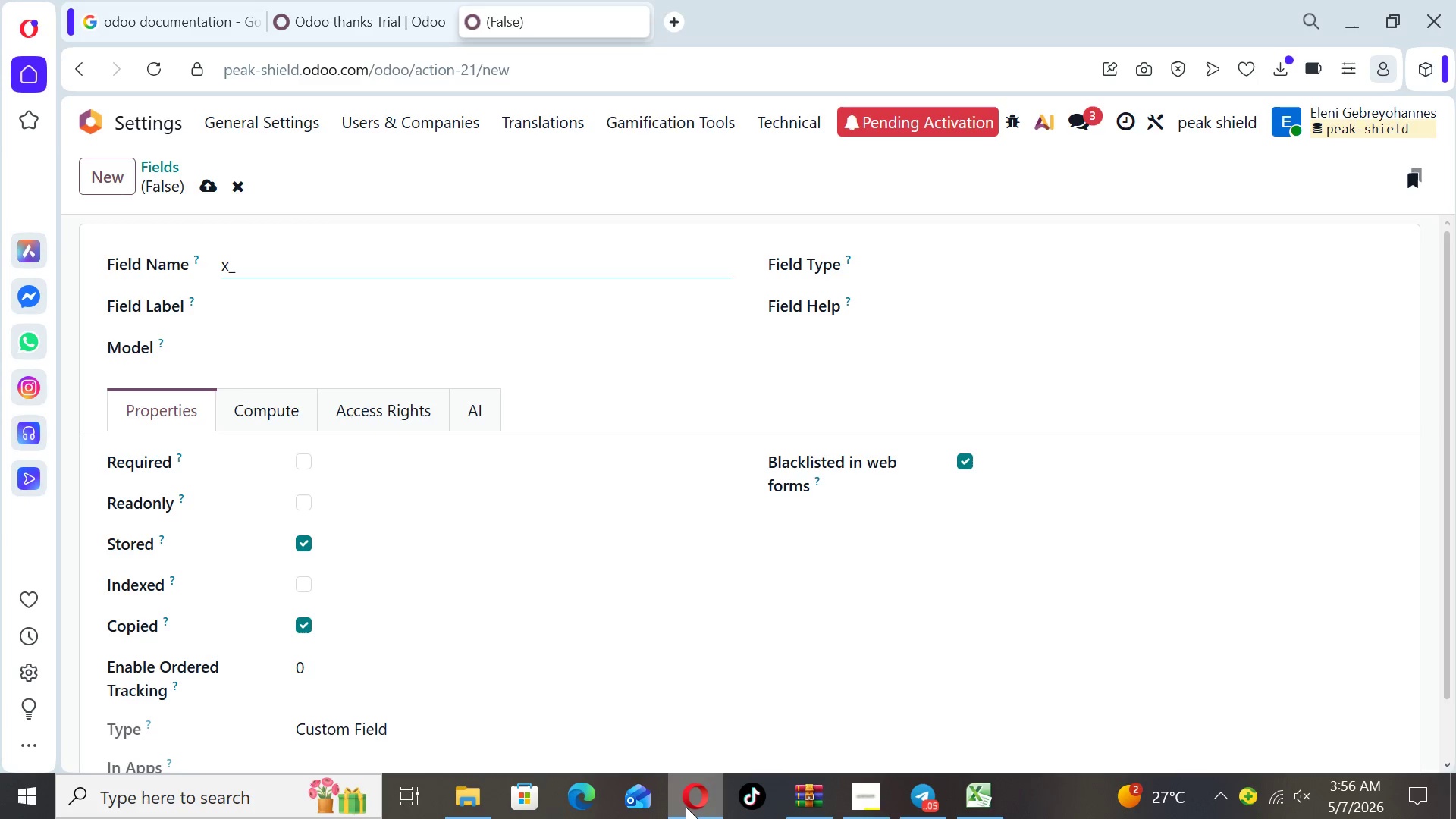 
wait(5.76)
 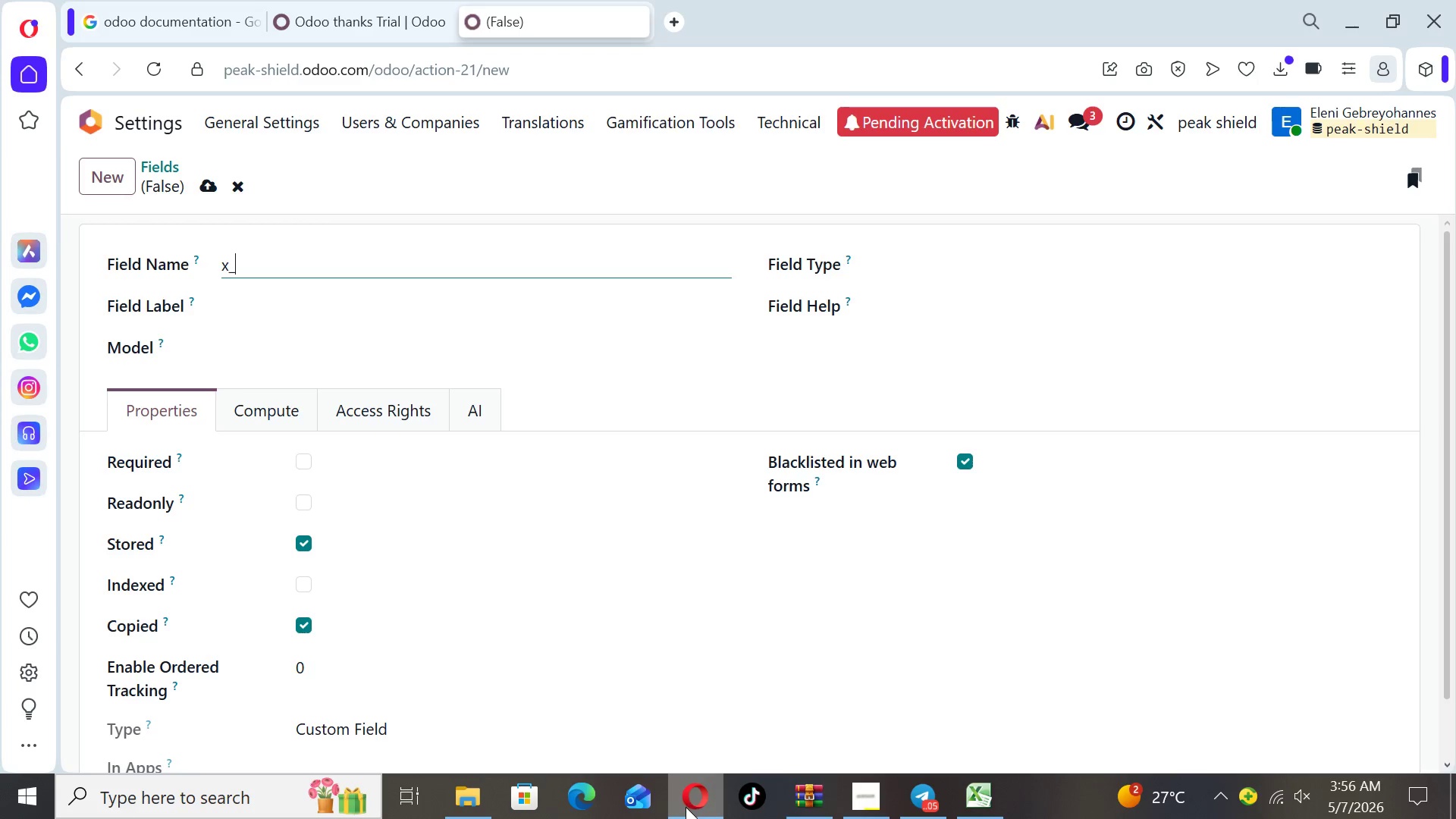 
type(indusry)
key(Backspace)
key(Backspace)
type(try)
 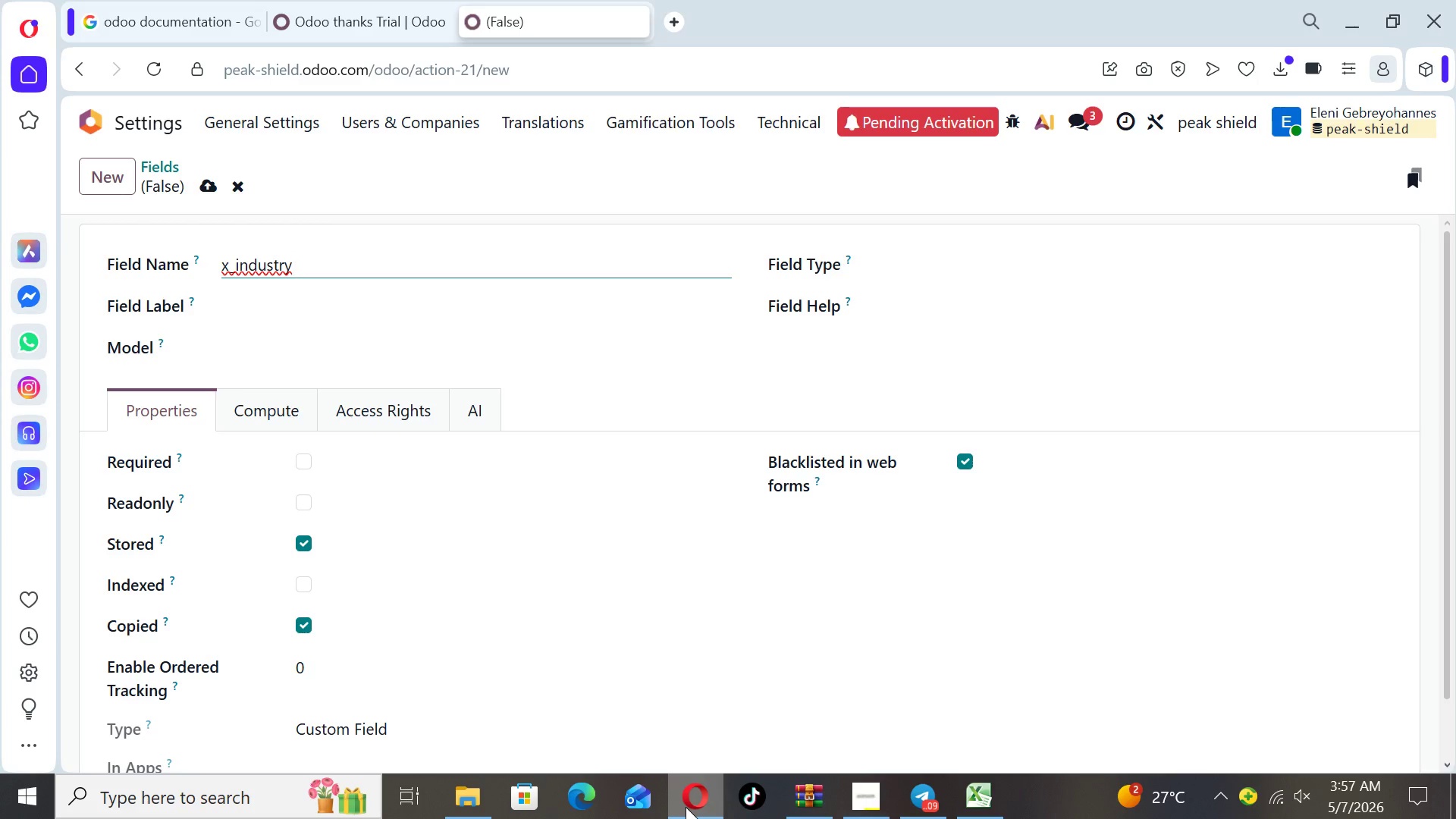 
wait(19.66)
 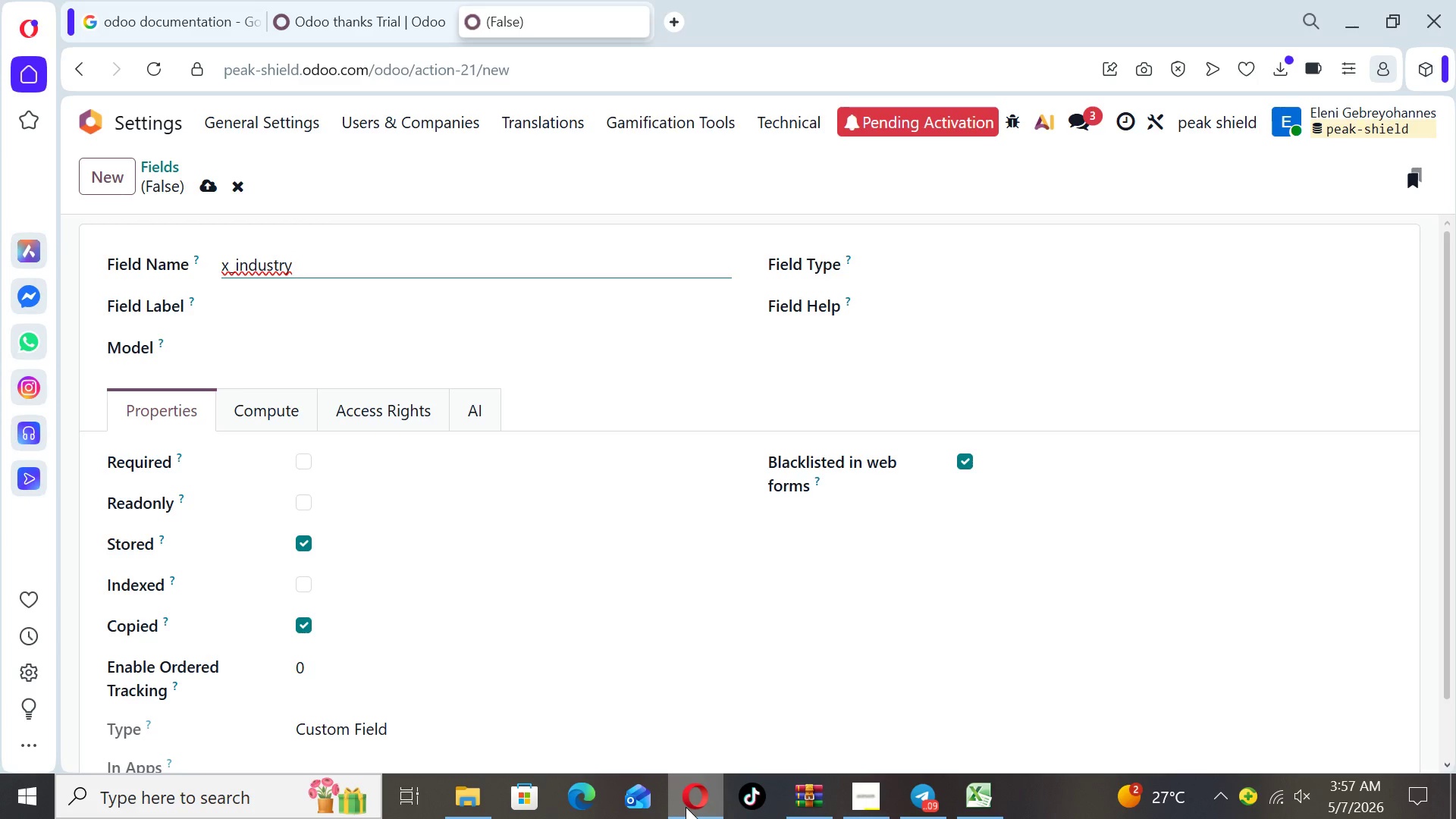 
mouse_move([598, 794])
 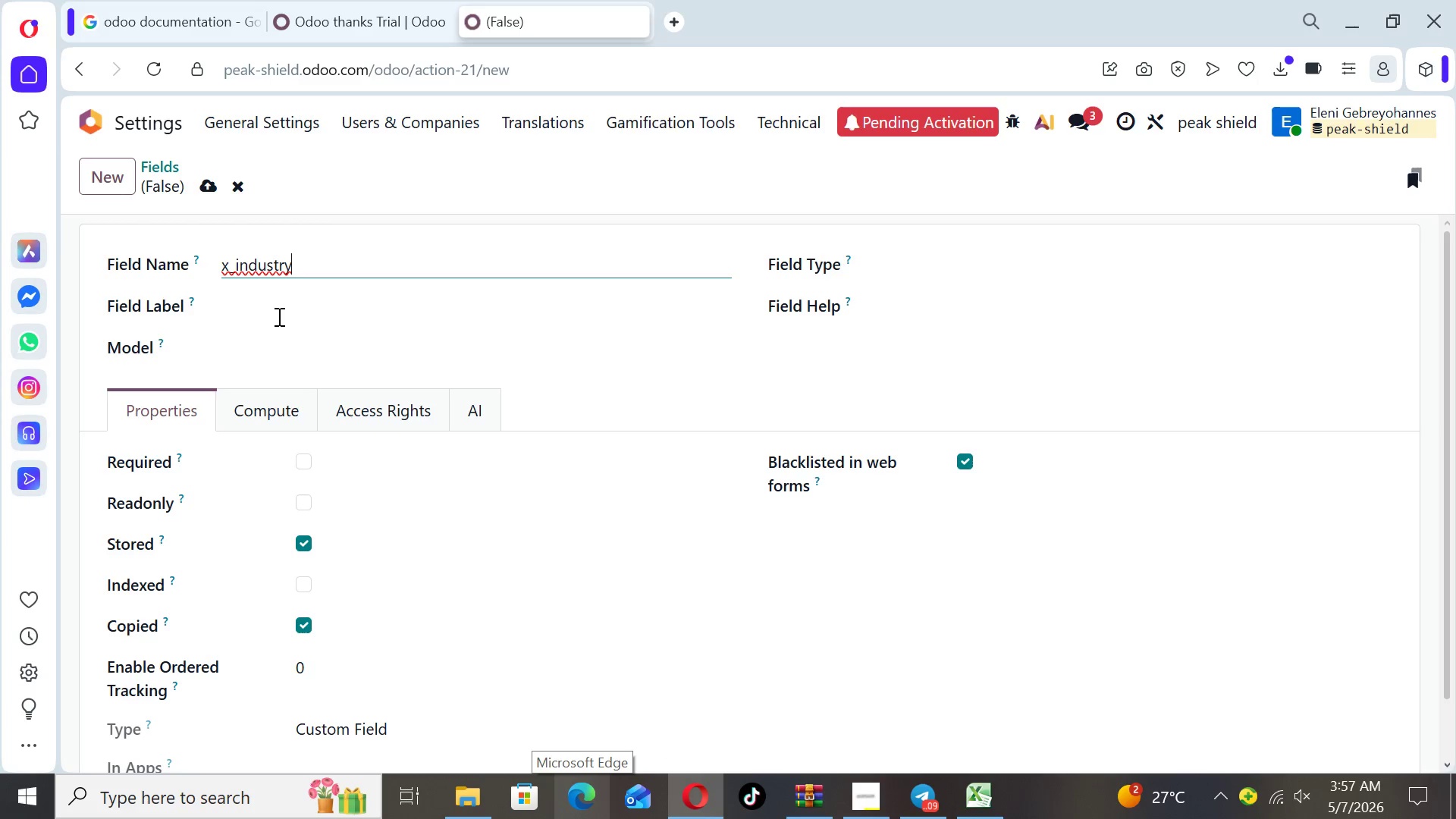 
left_click([277, 309])
 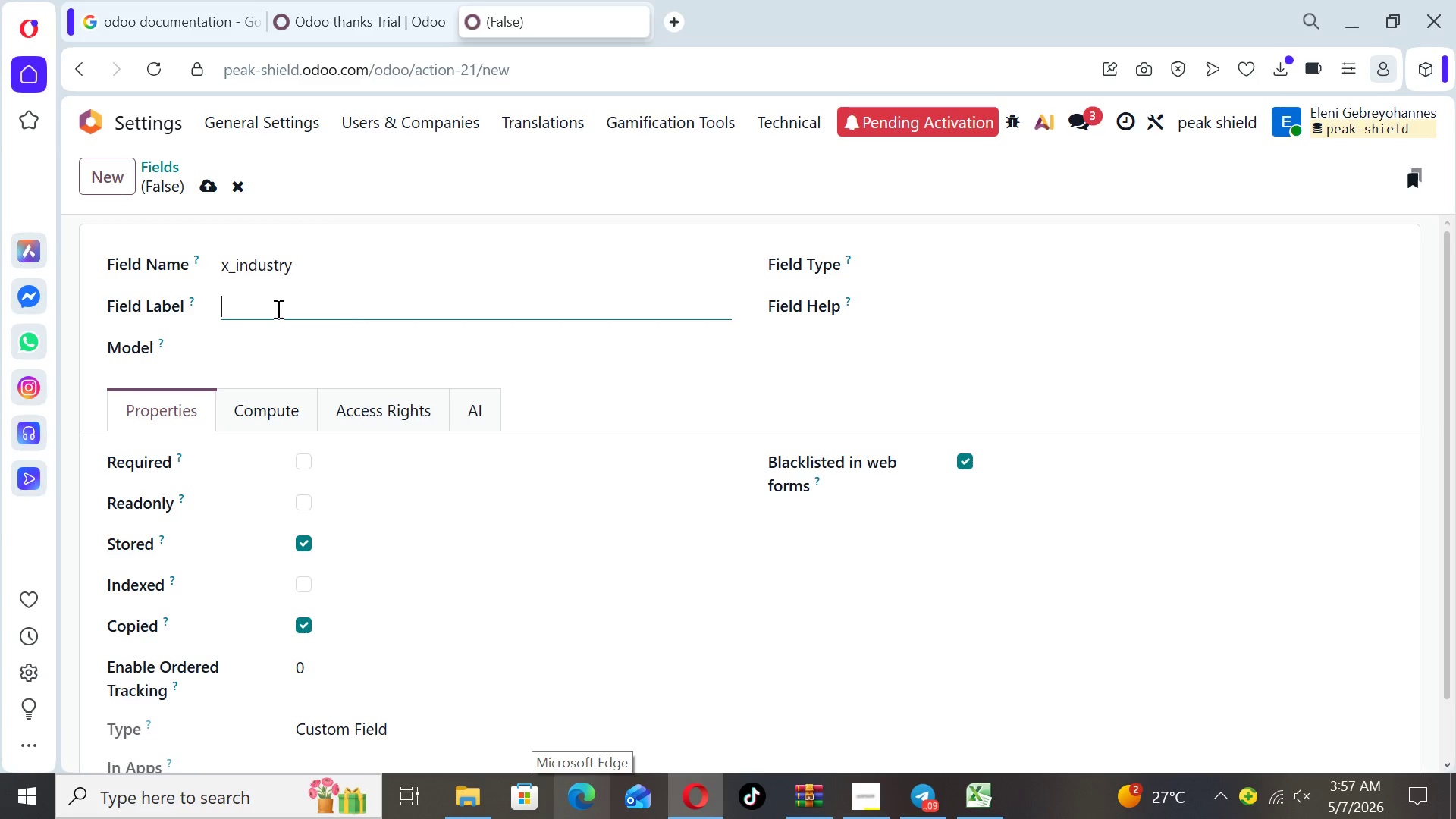 
type(Industry)
 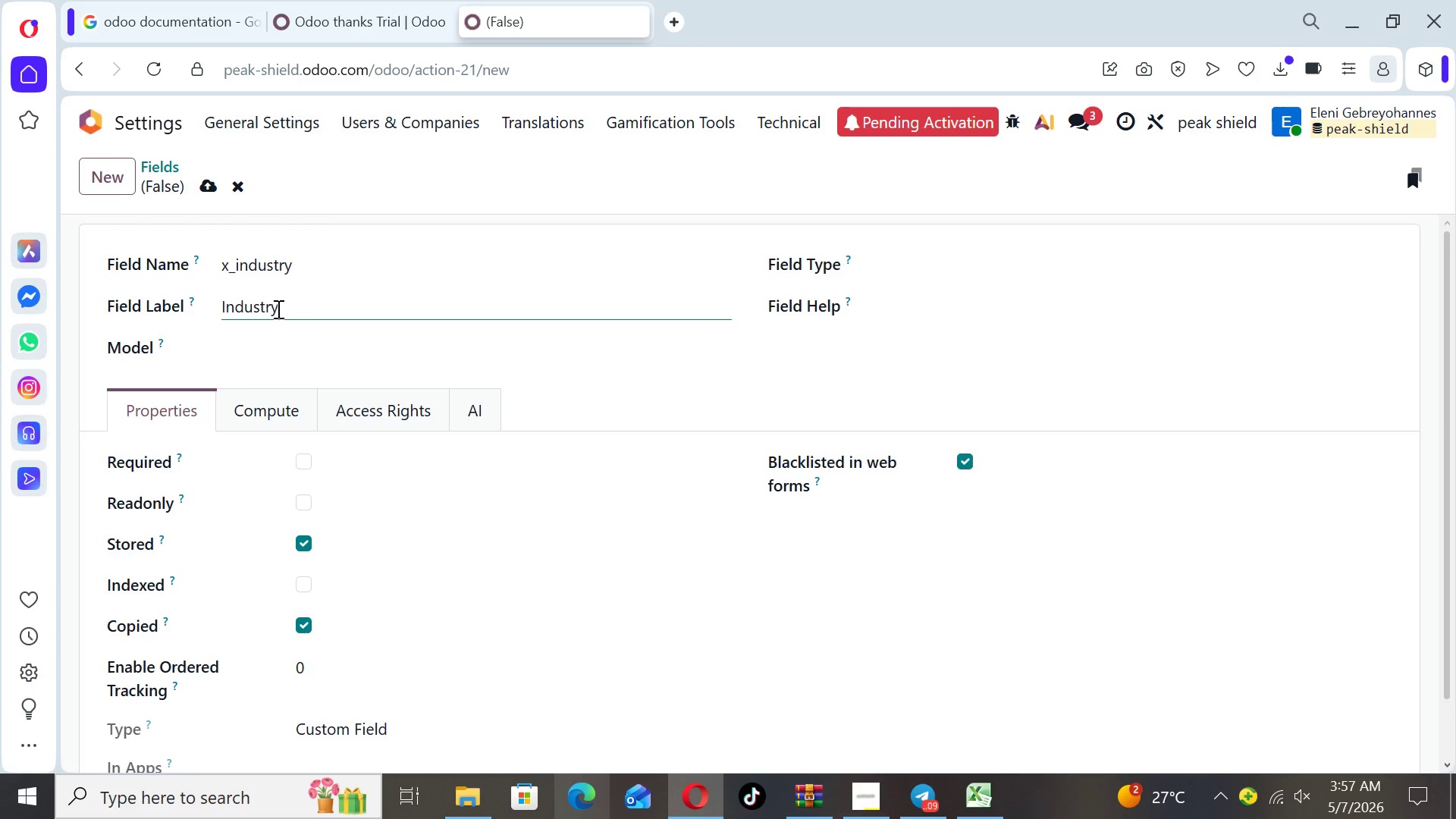 
wait(16.36)
 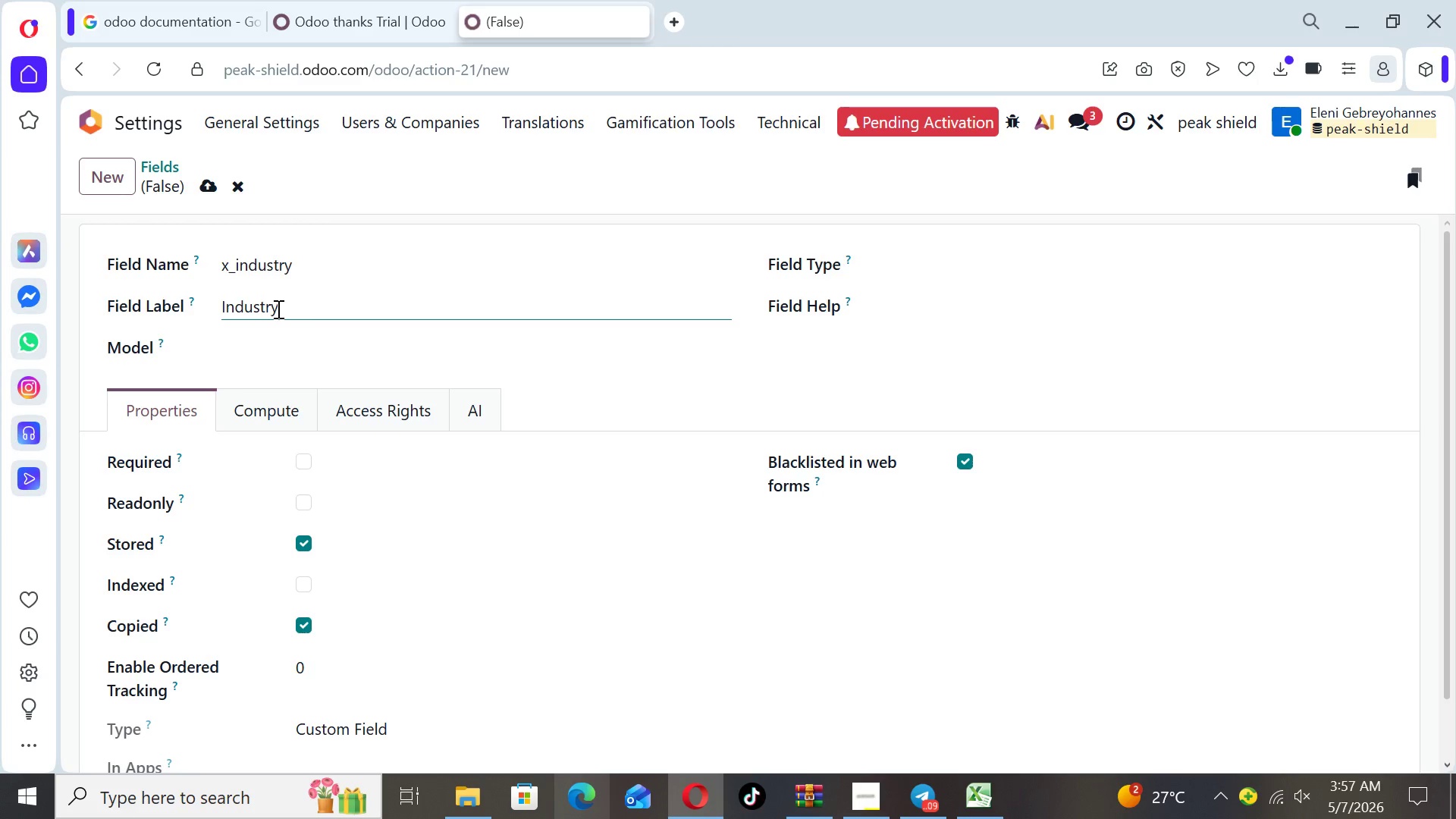 
left_click([278, 347])
 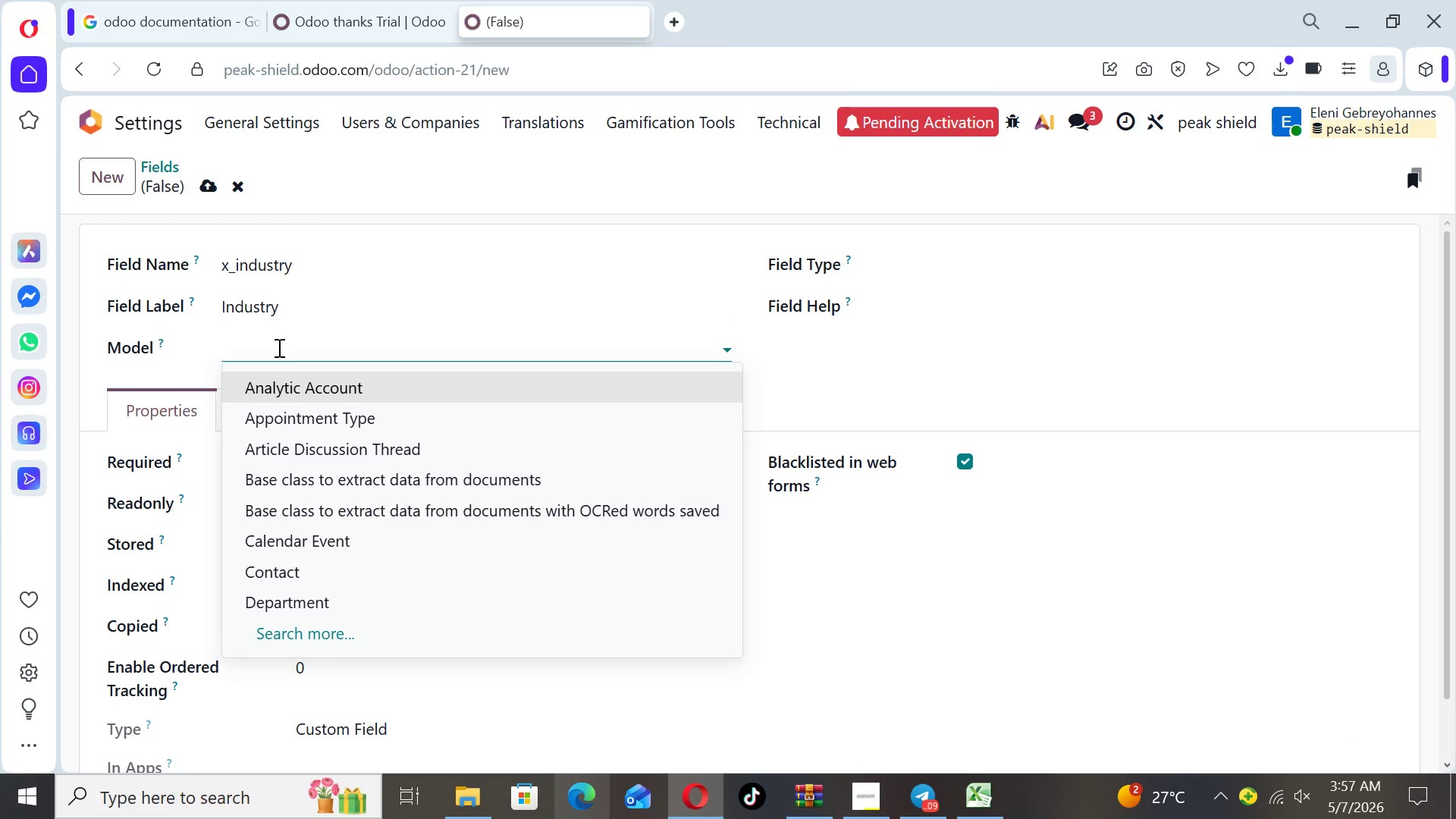 
type(ma)
 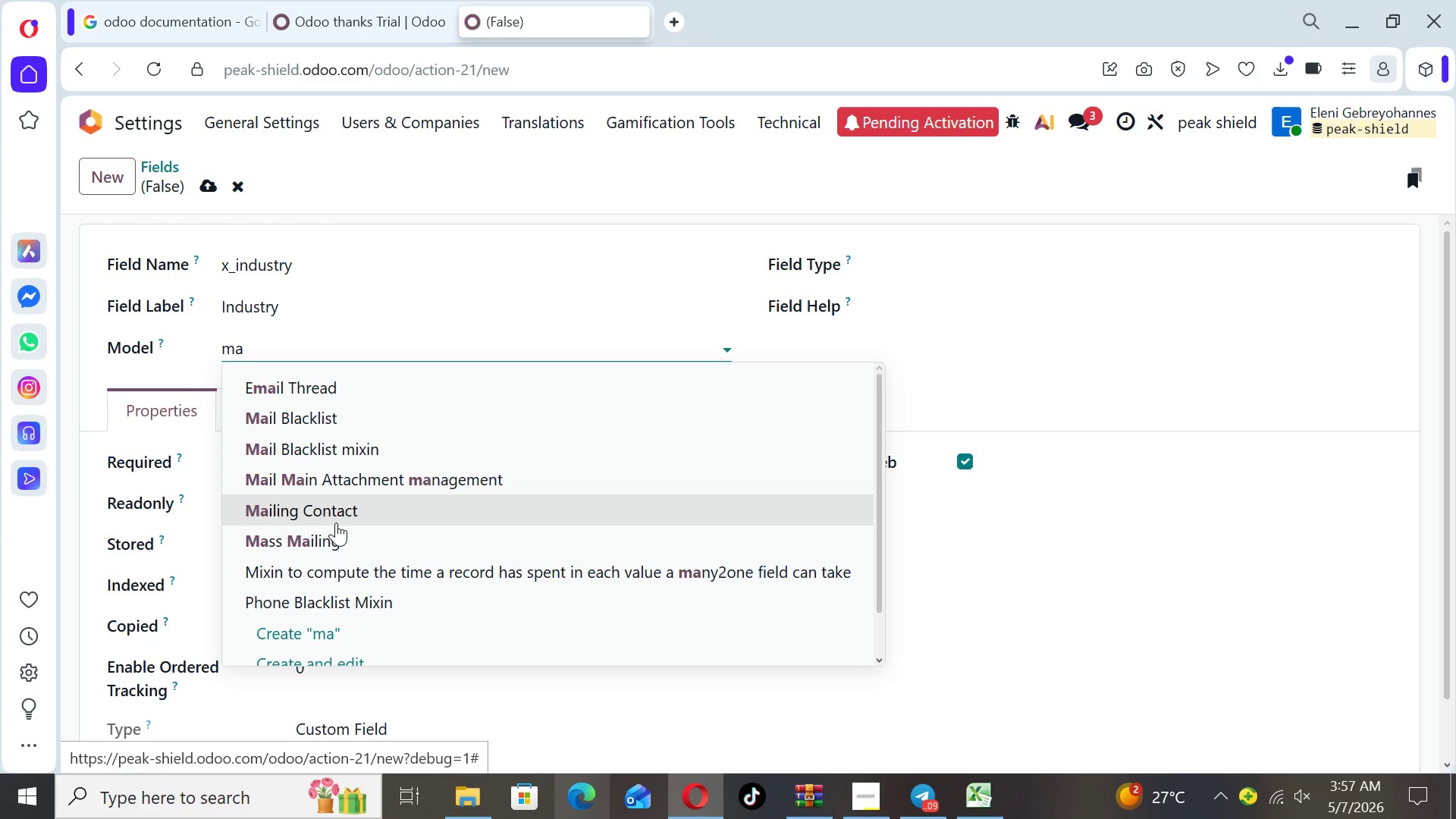 
left_click([336, 516])
 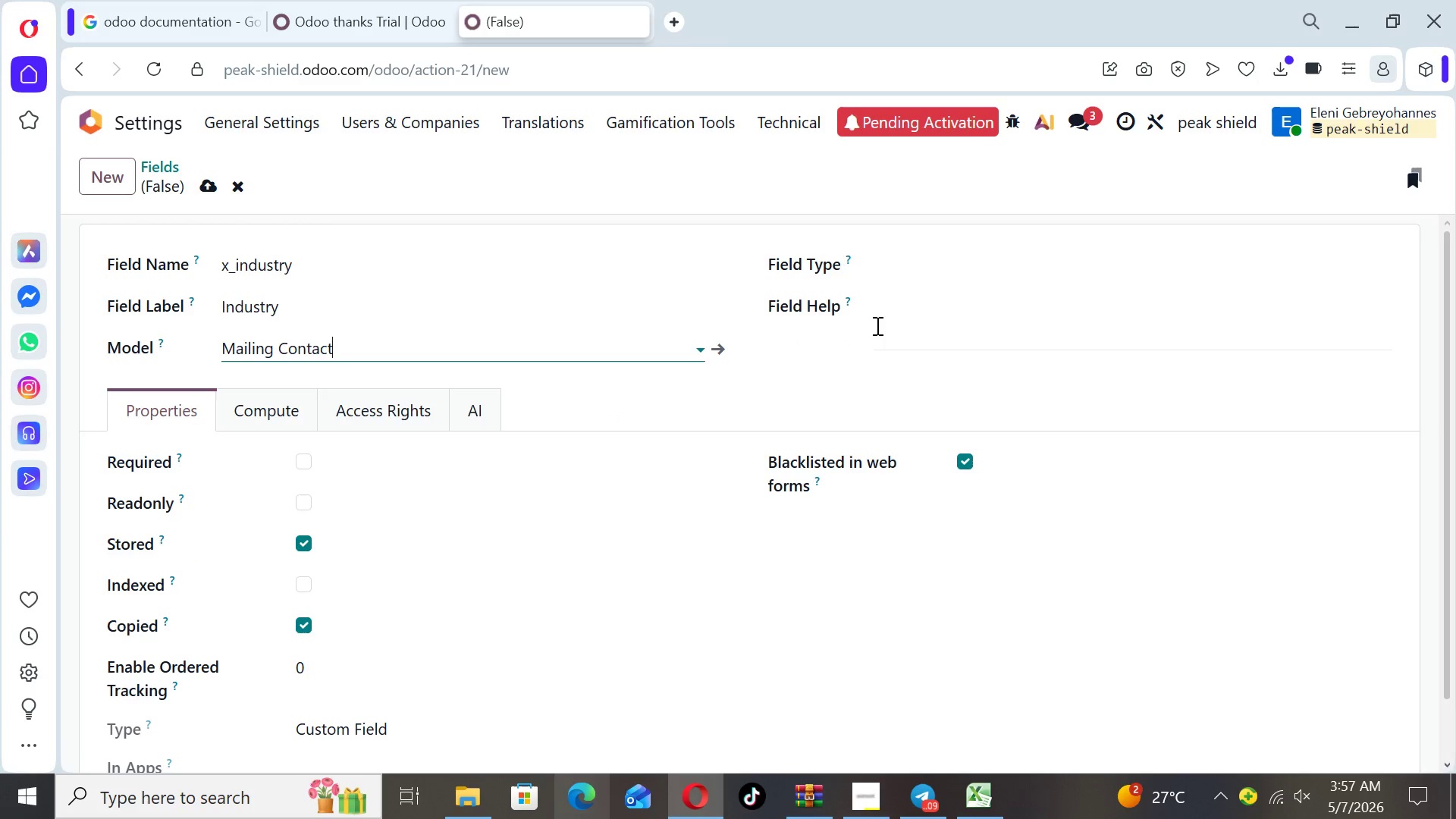 
left_click([893, 263])
 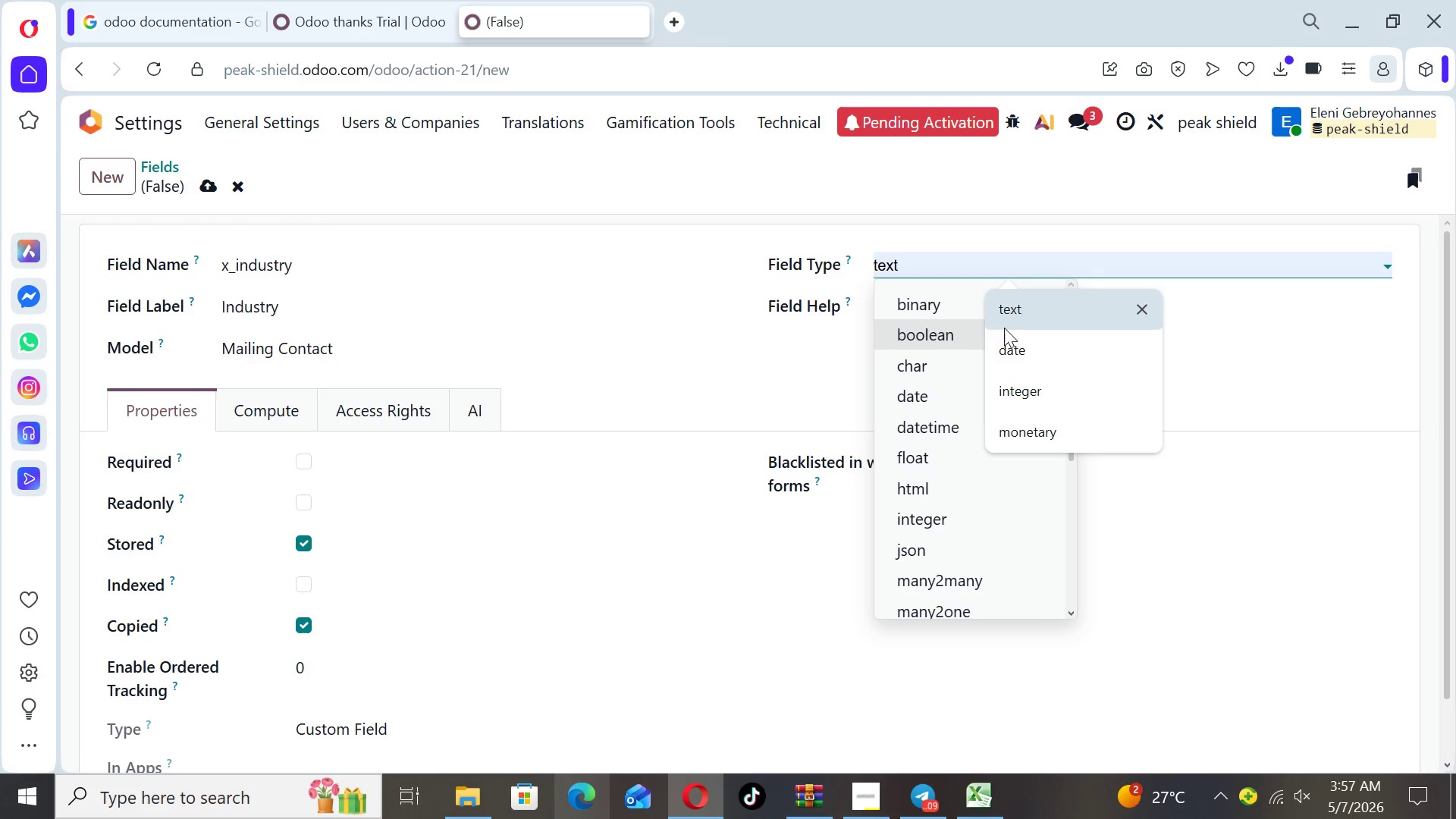 
left_click([1030, 322])
 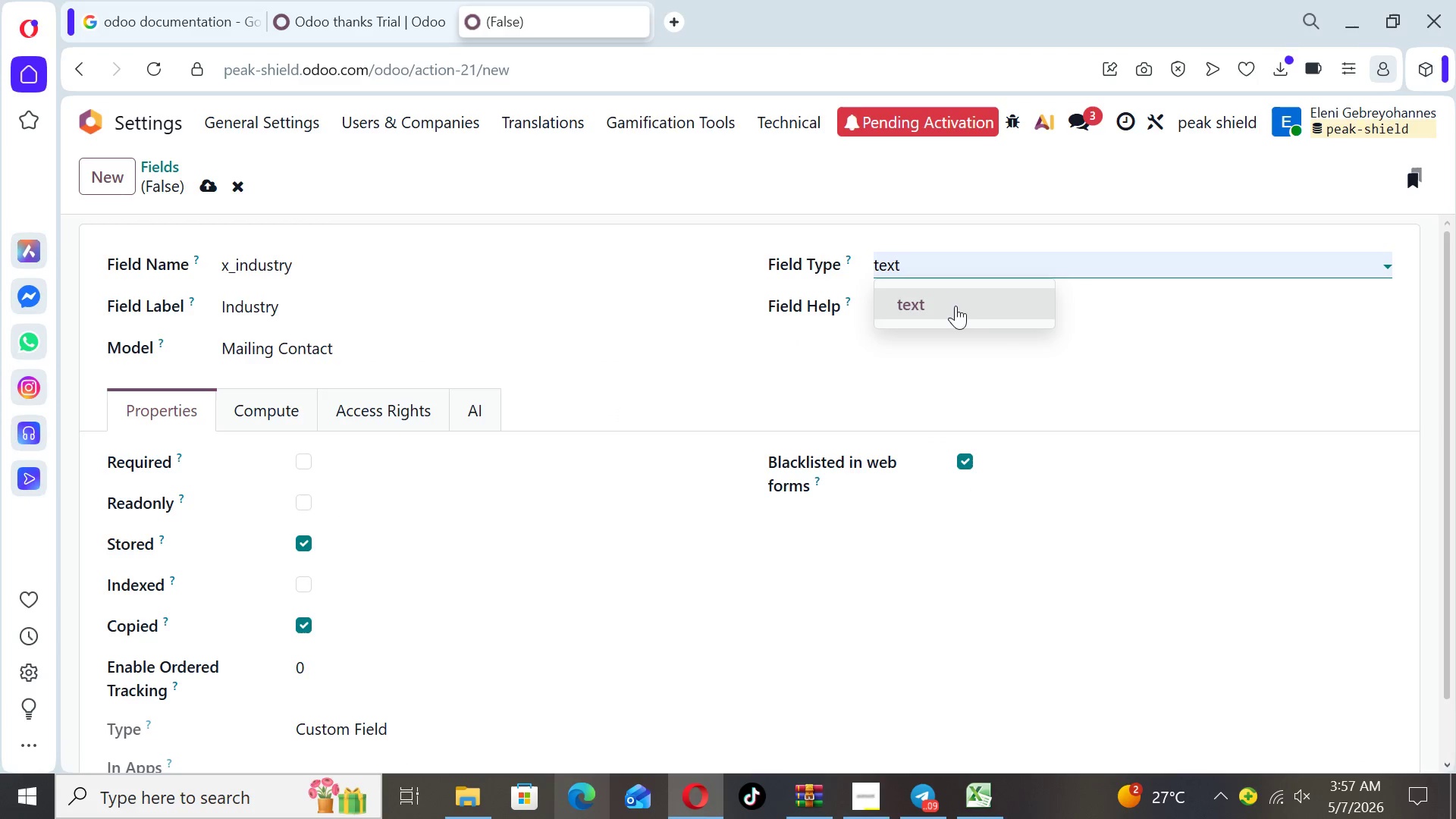 
left_click([953, 305])
 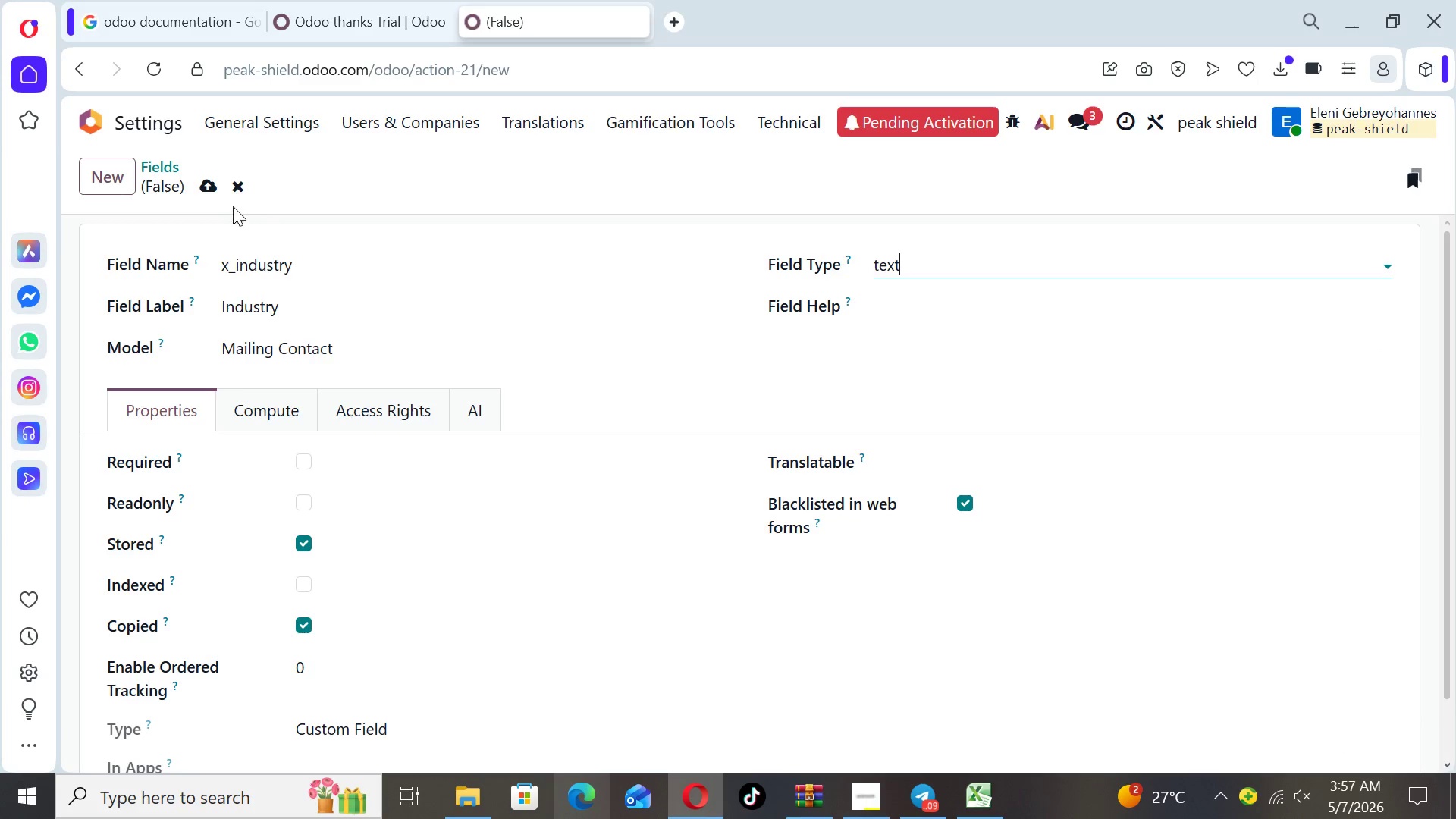 
left_click([209, 187])
 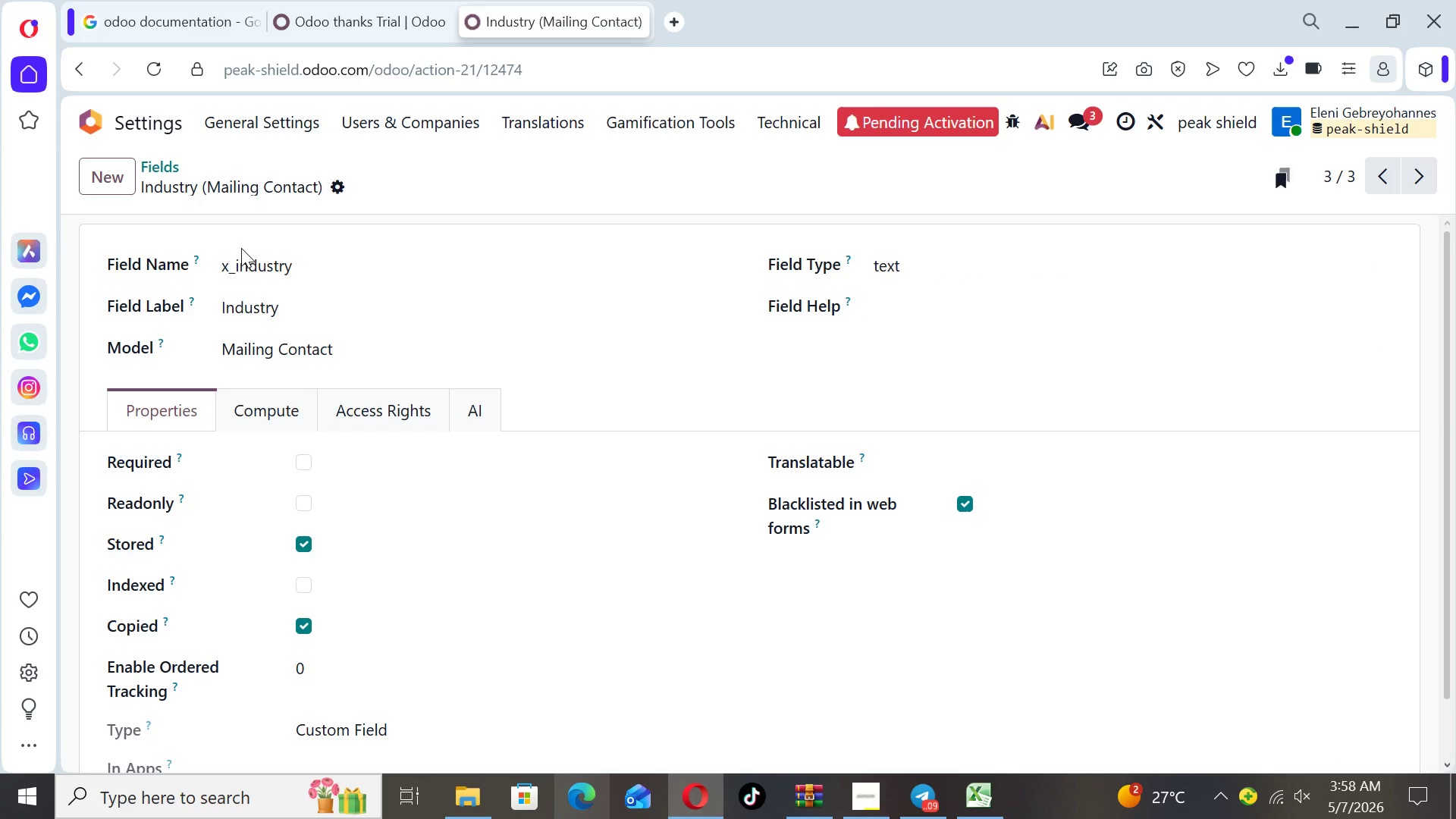 
wait(11.88)
 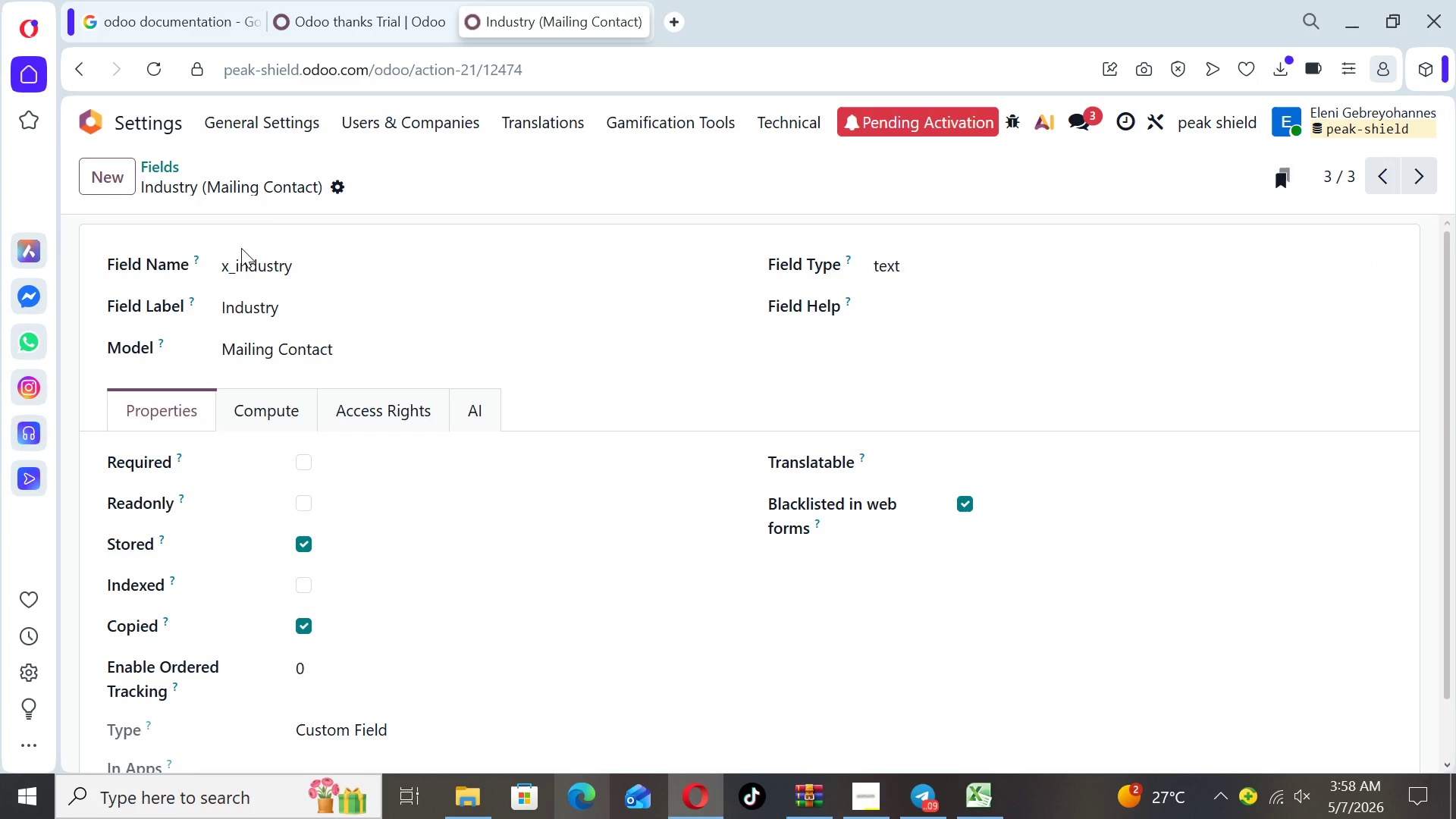 
left_click([117, 168])
 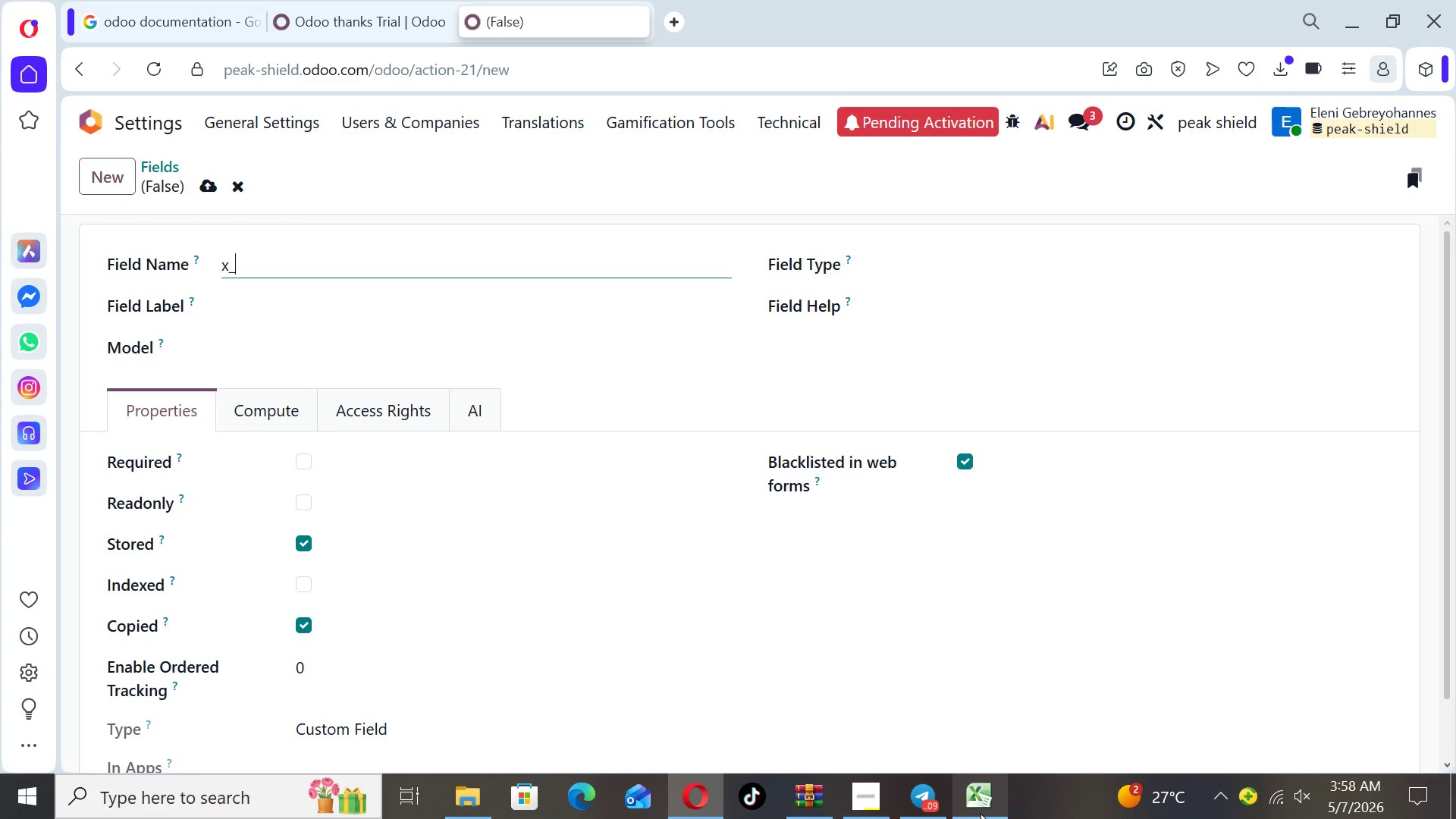 
left_click([980, 800])
 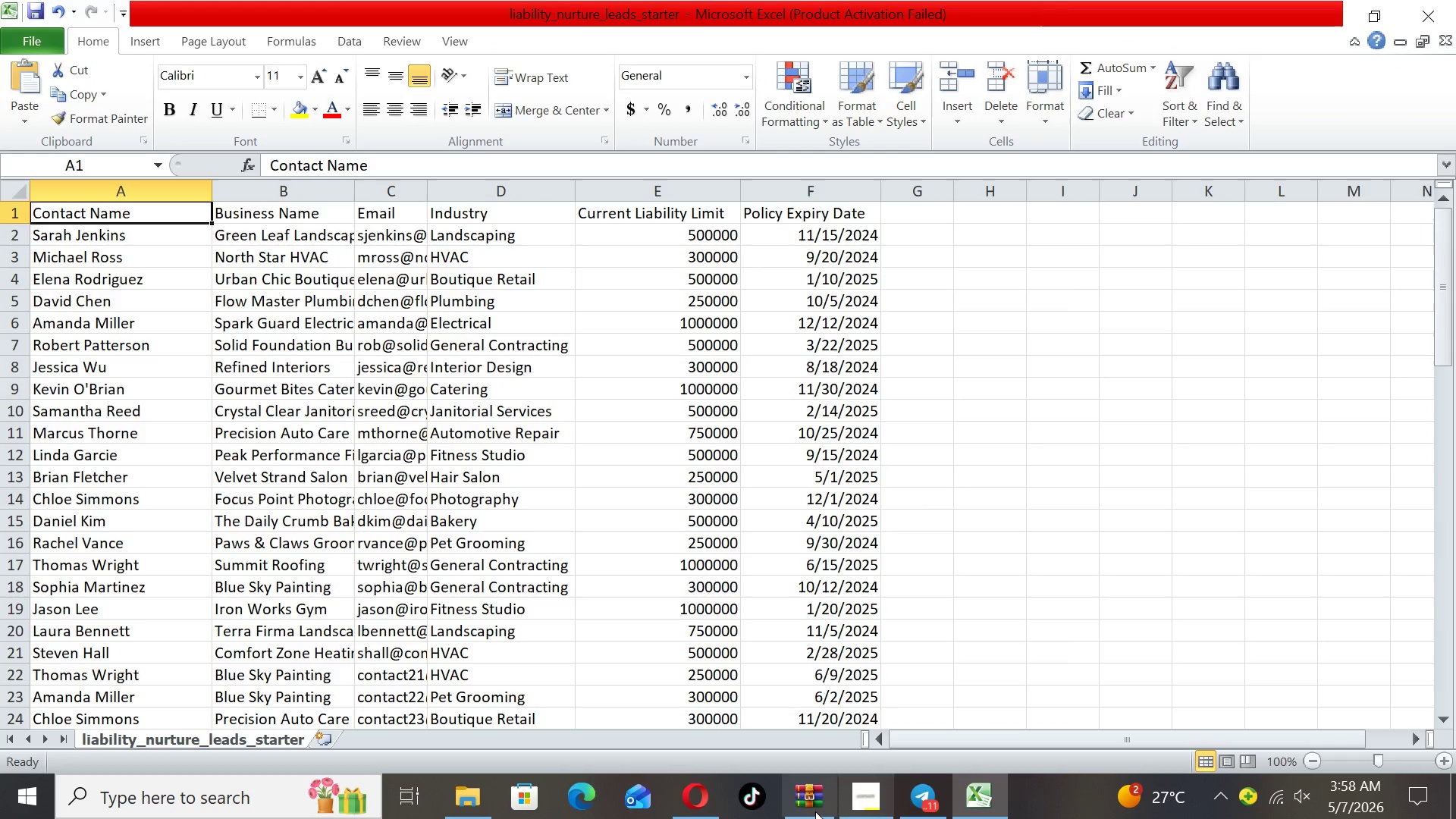 
mouse_move([694, 780])
 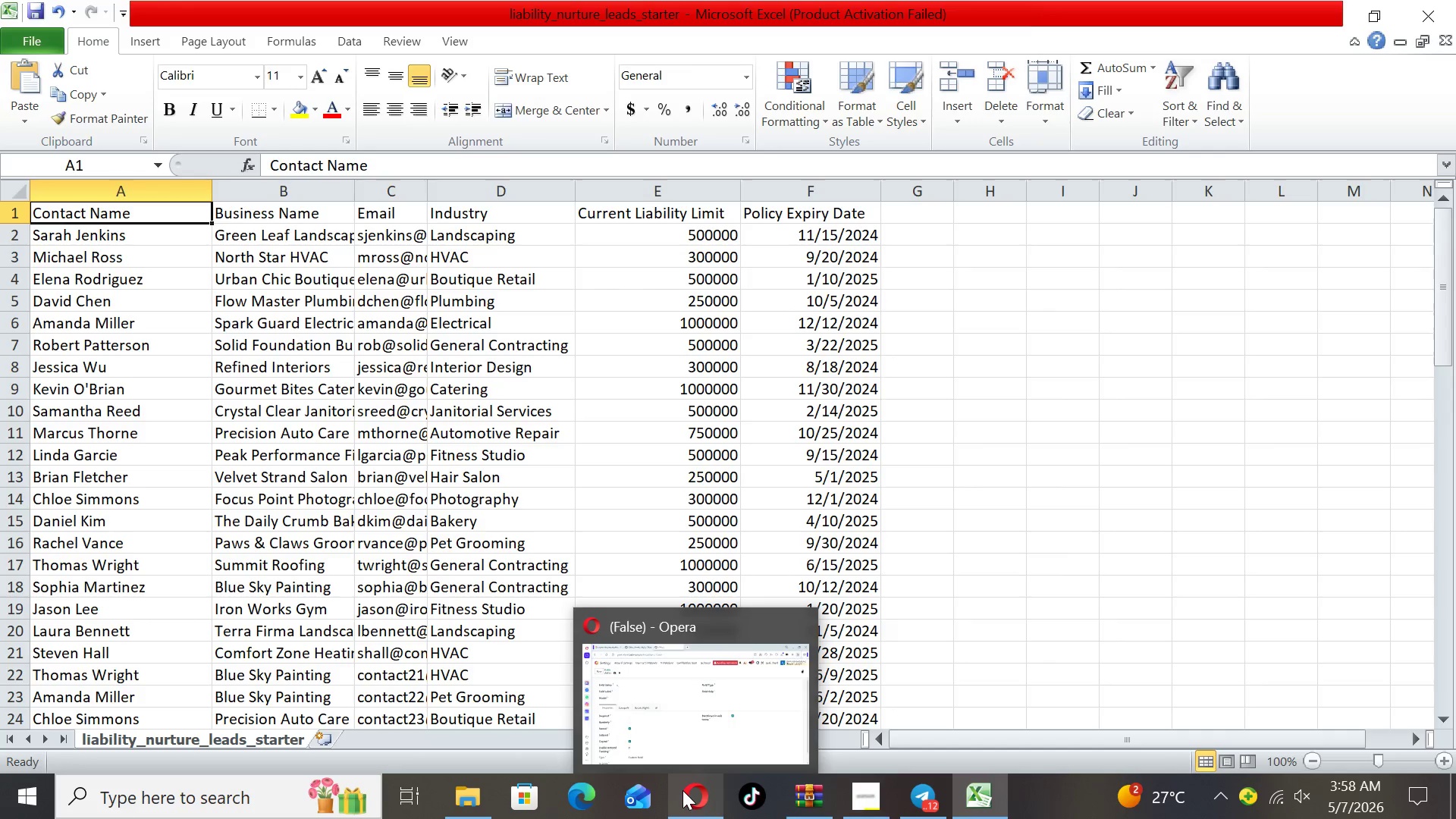 
left_click([682, 790])
 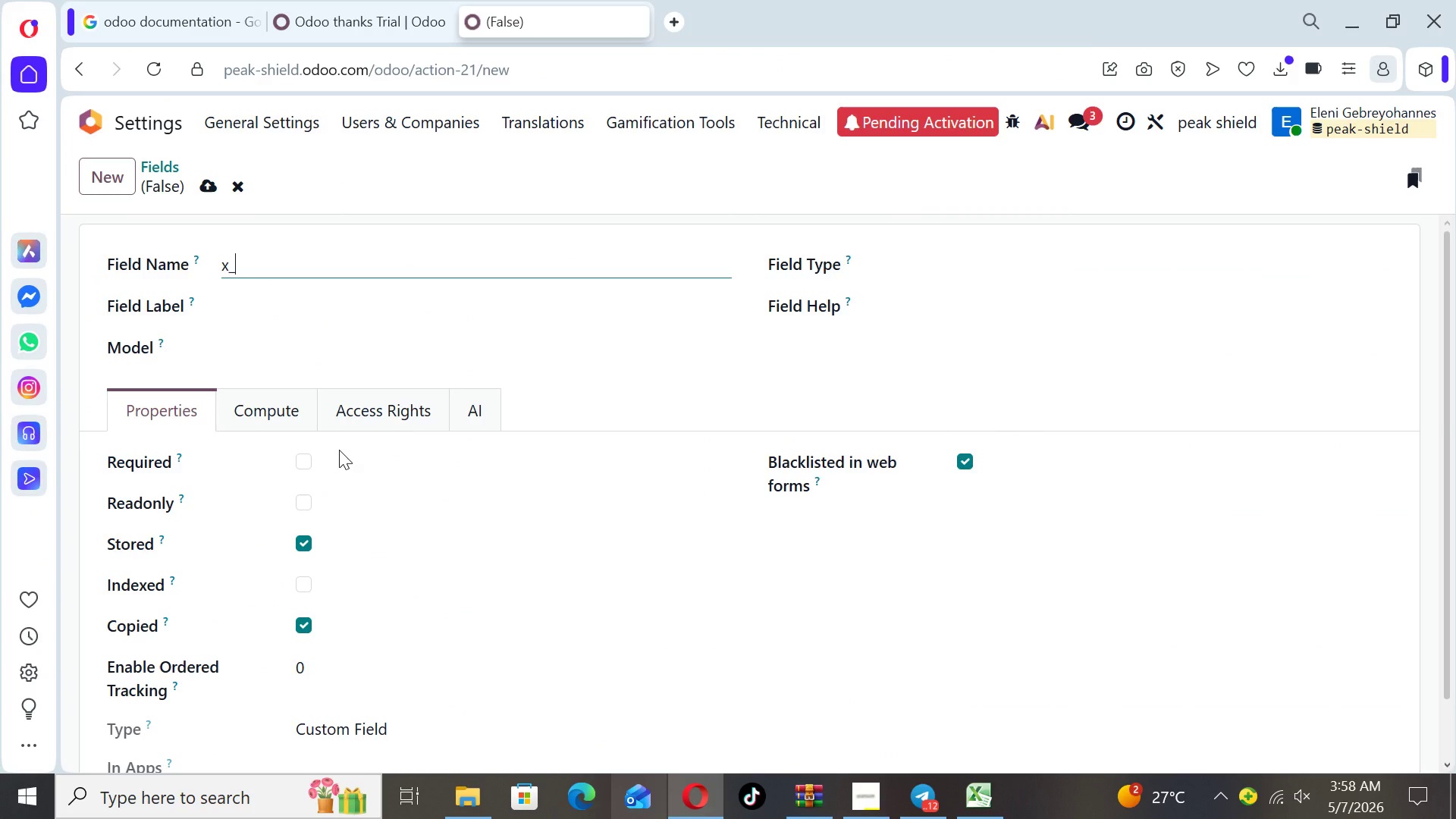 
type(current_liability)
 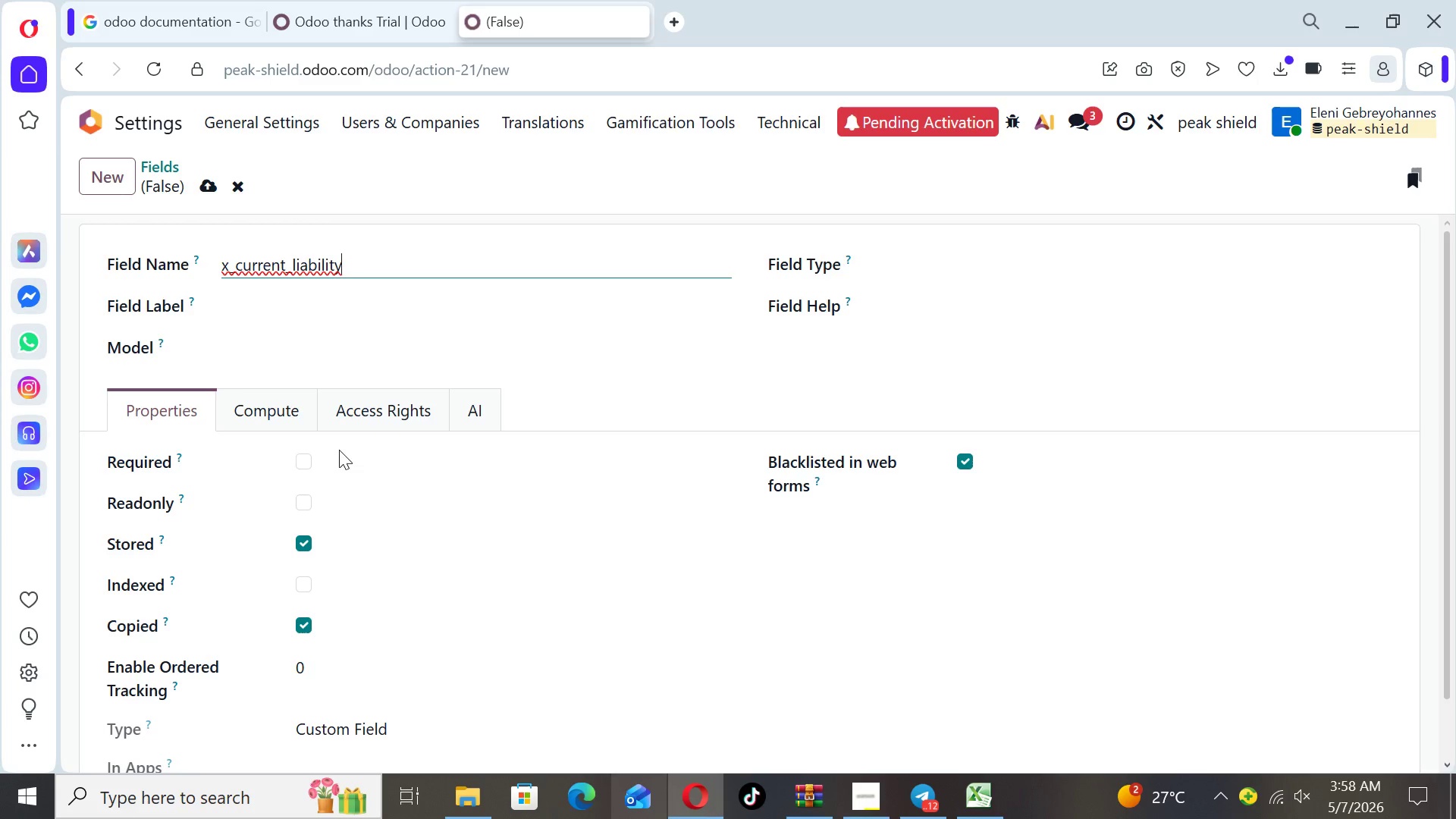 
type(_limit)
 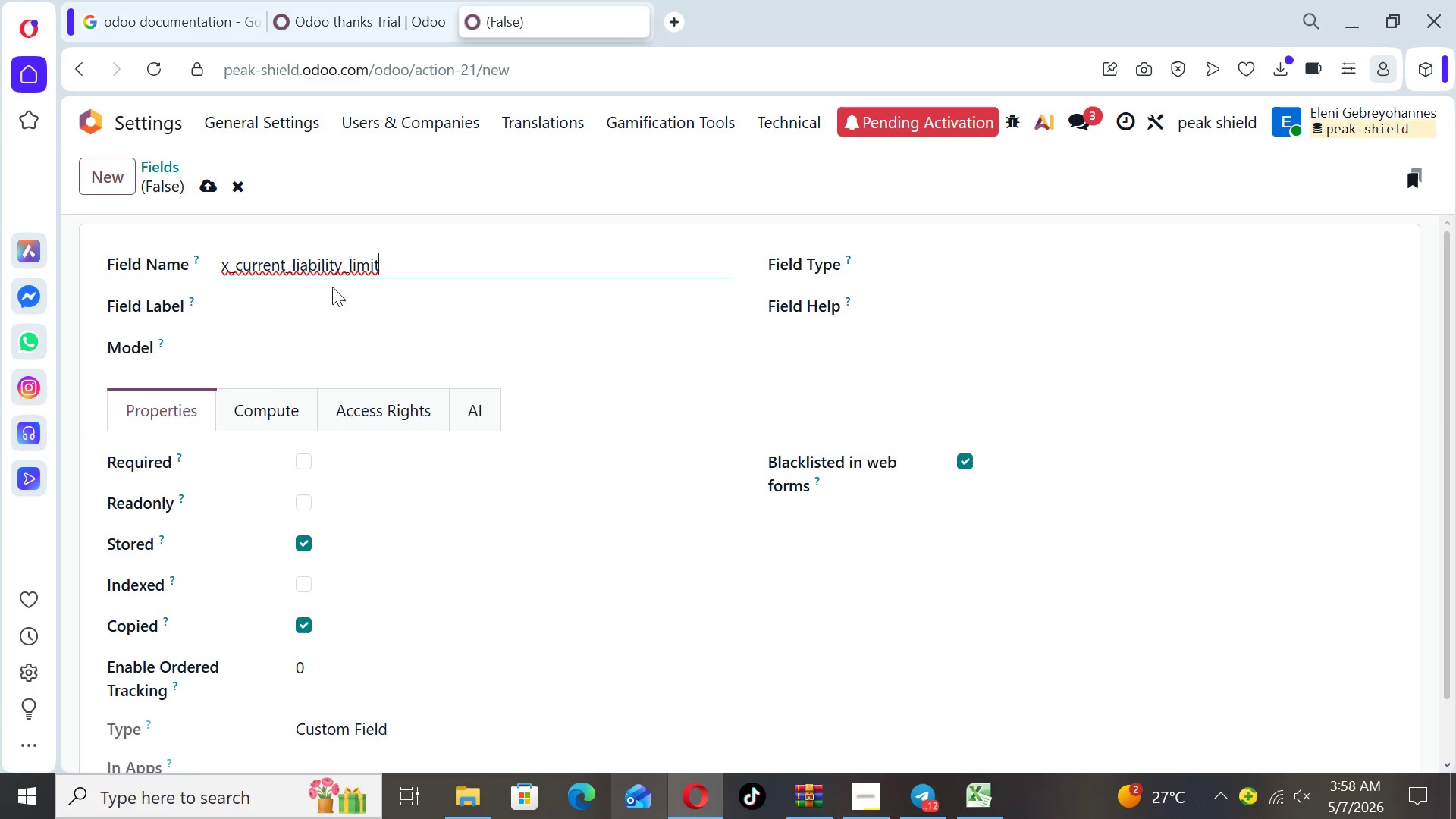 
left_click([332, 300])
 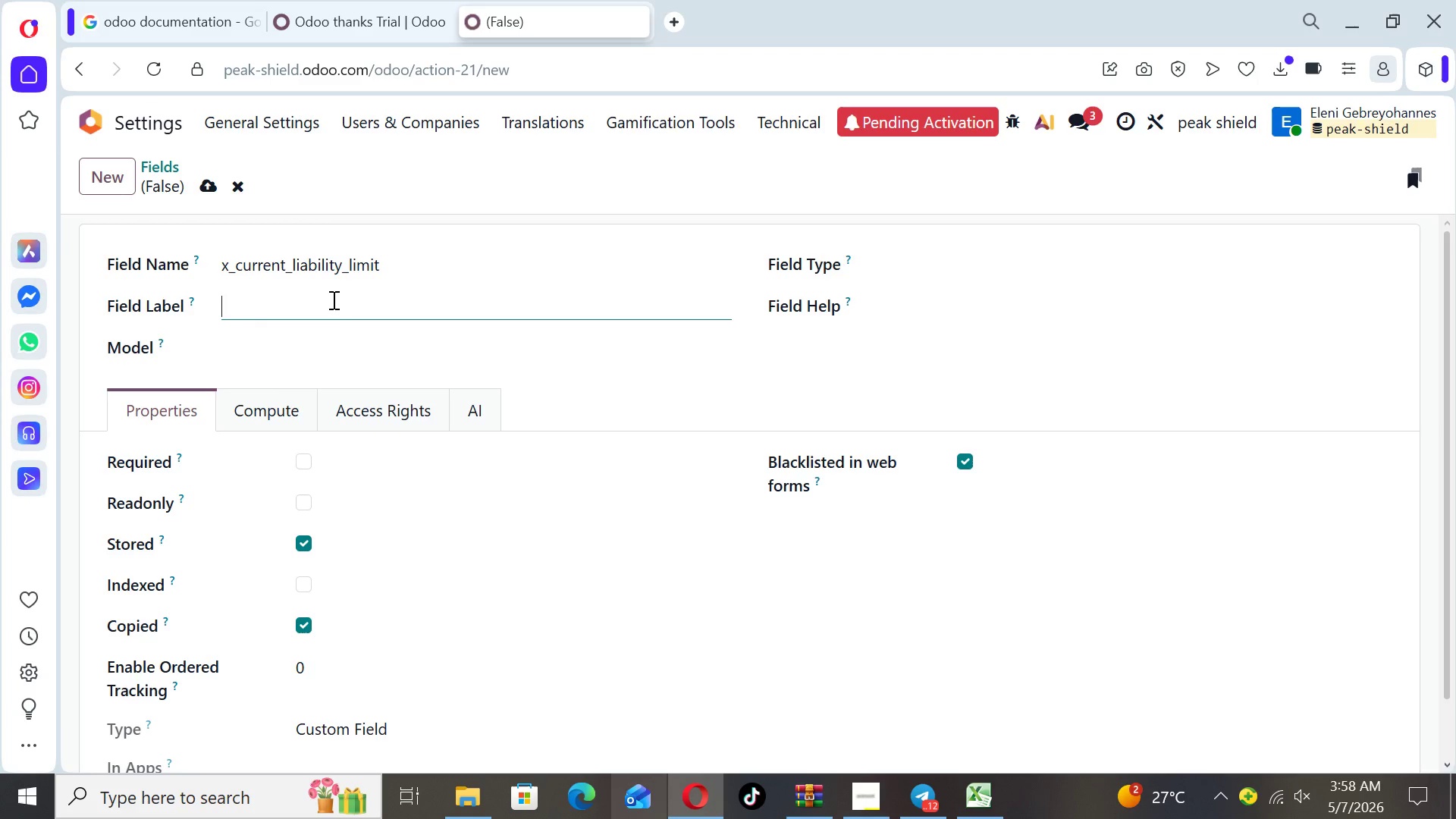 
type(Current )
 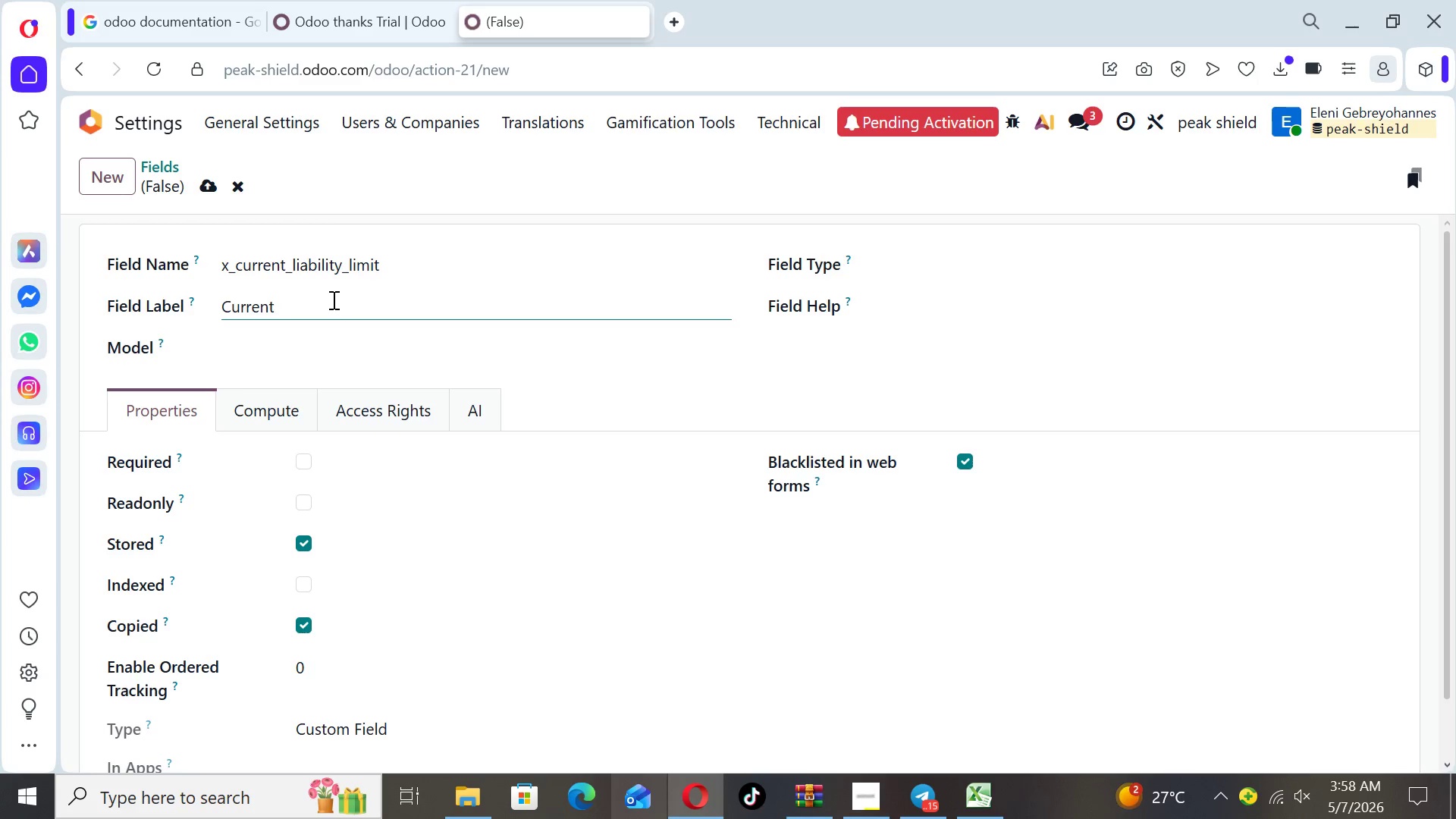 
type(Liability L)
 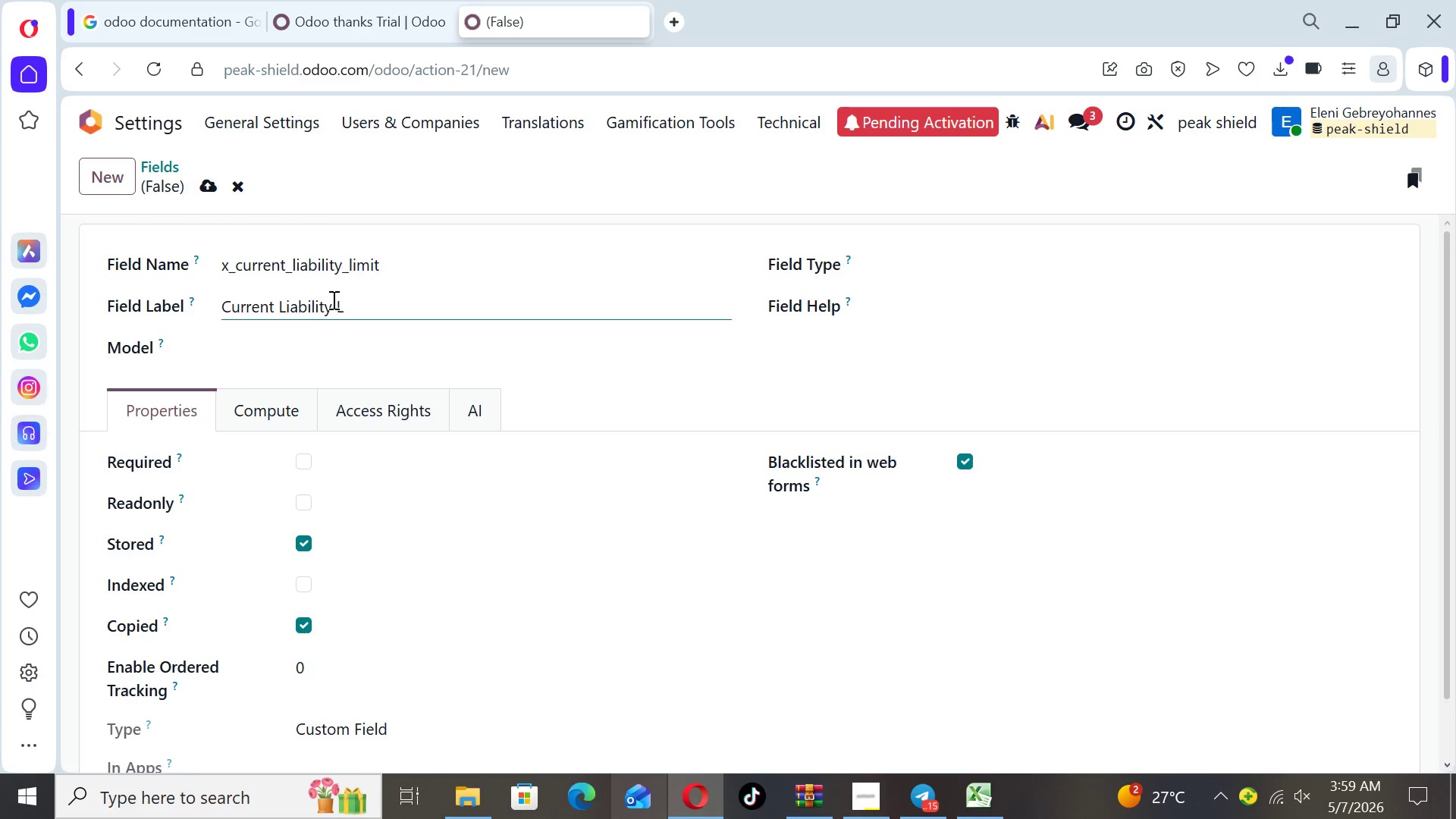 
wait(7.14)
 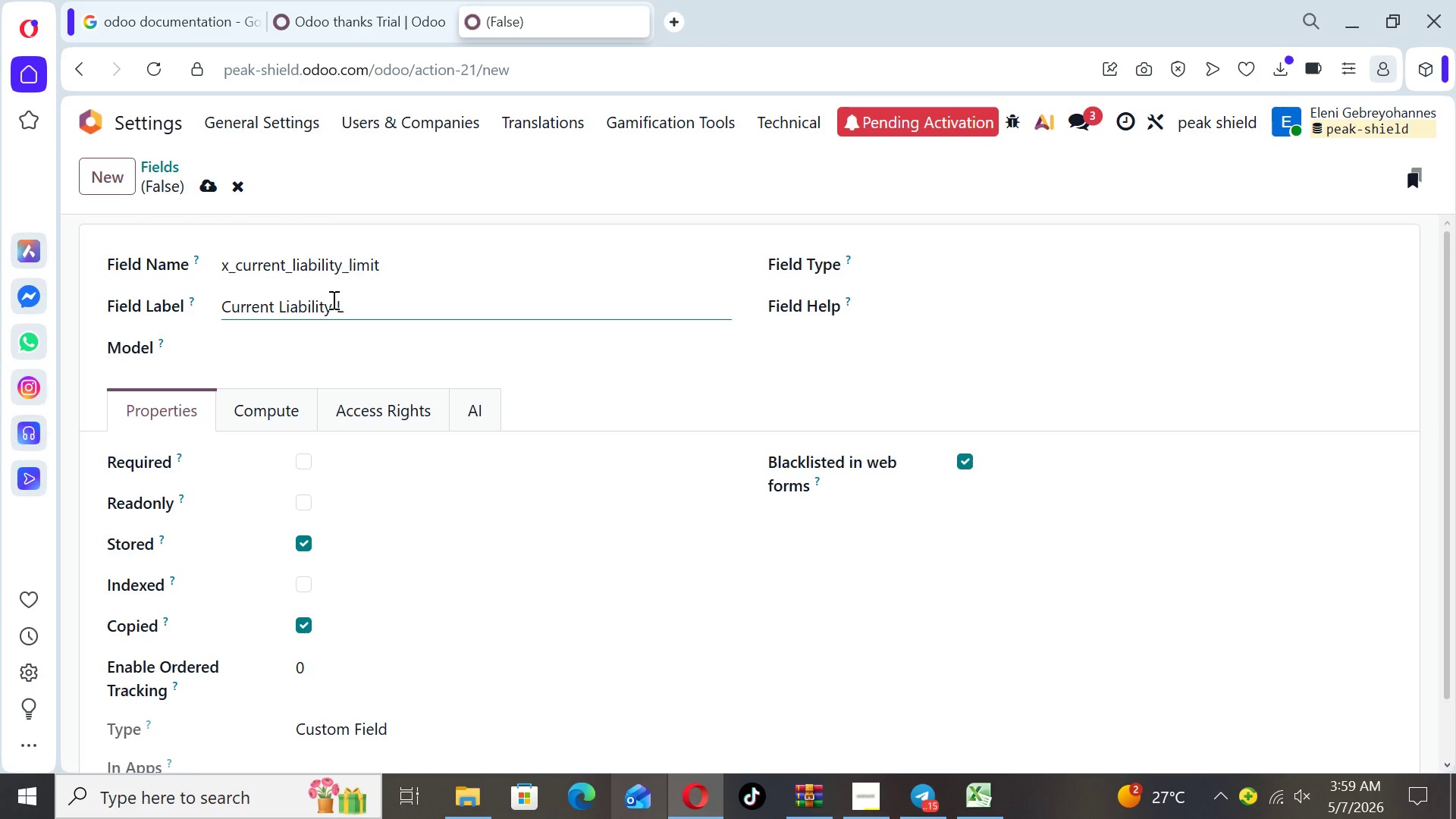 
type(imit)
 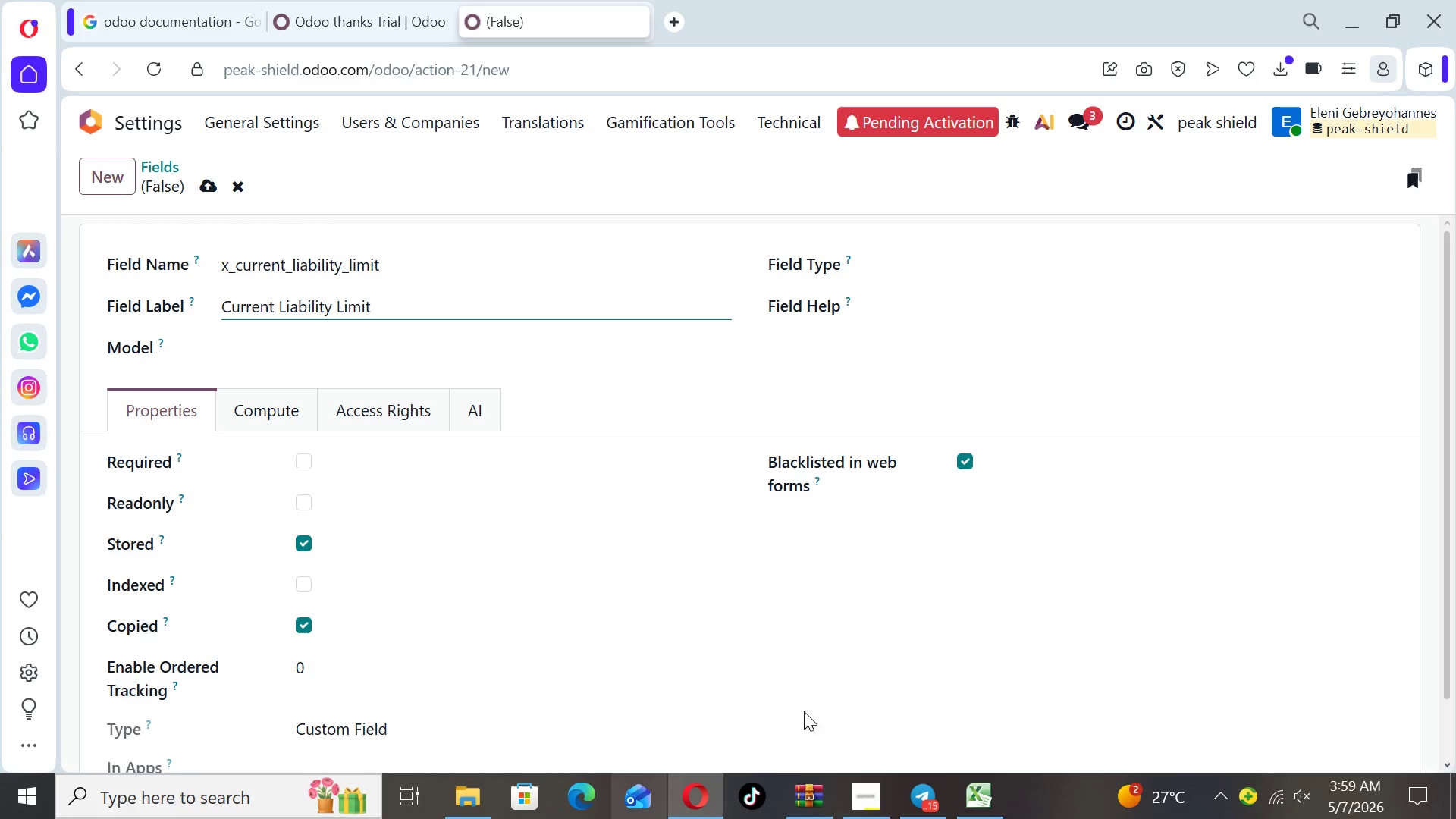 
wait(6.34)
 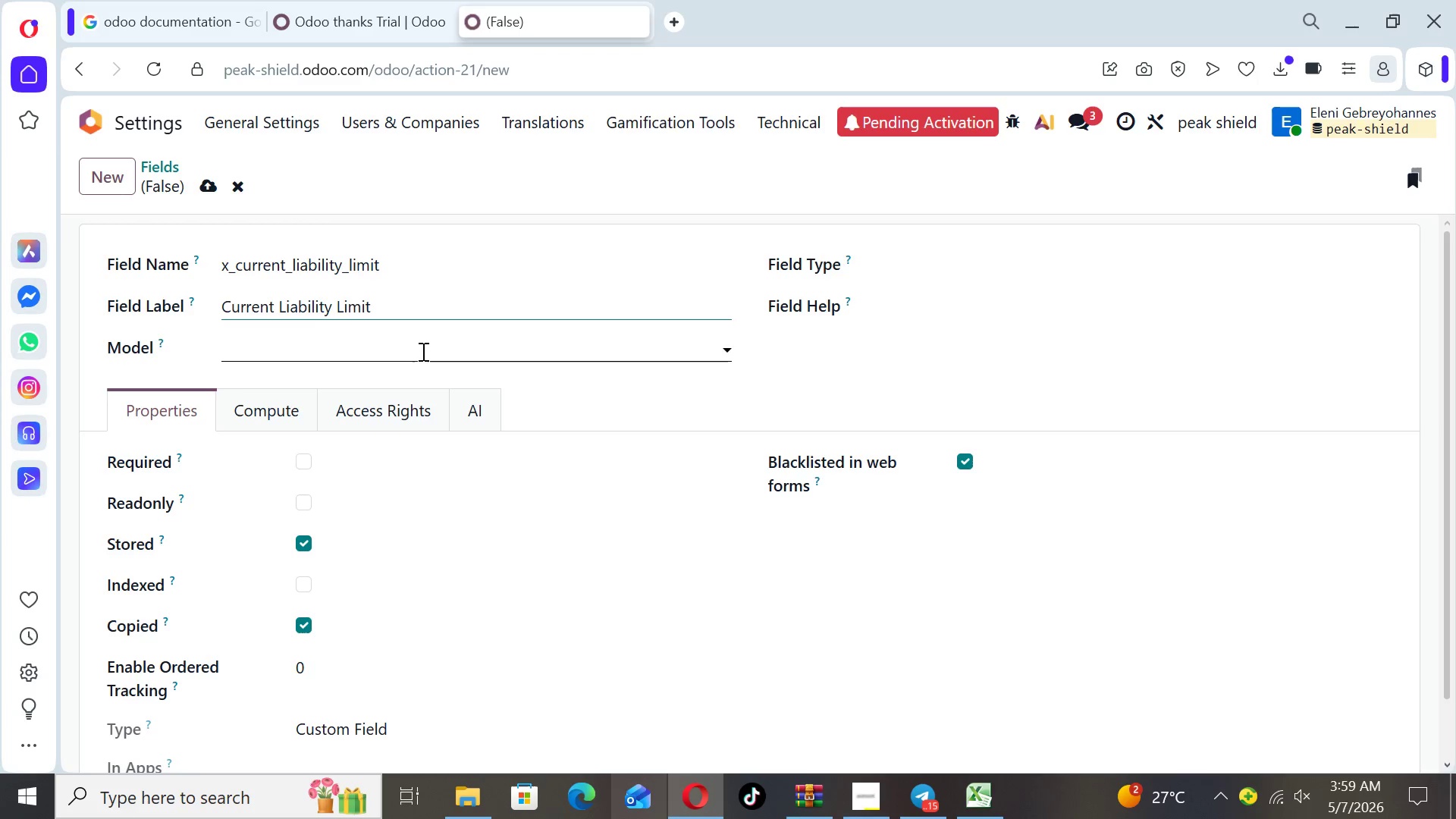 
left_click([974, 810])
 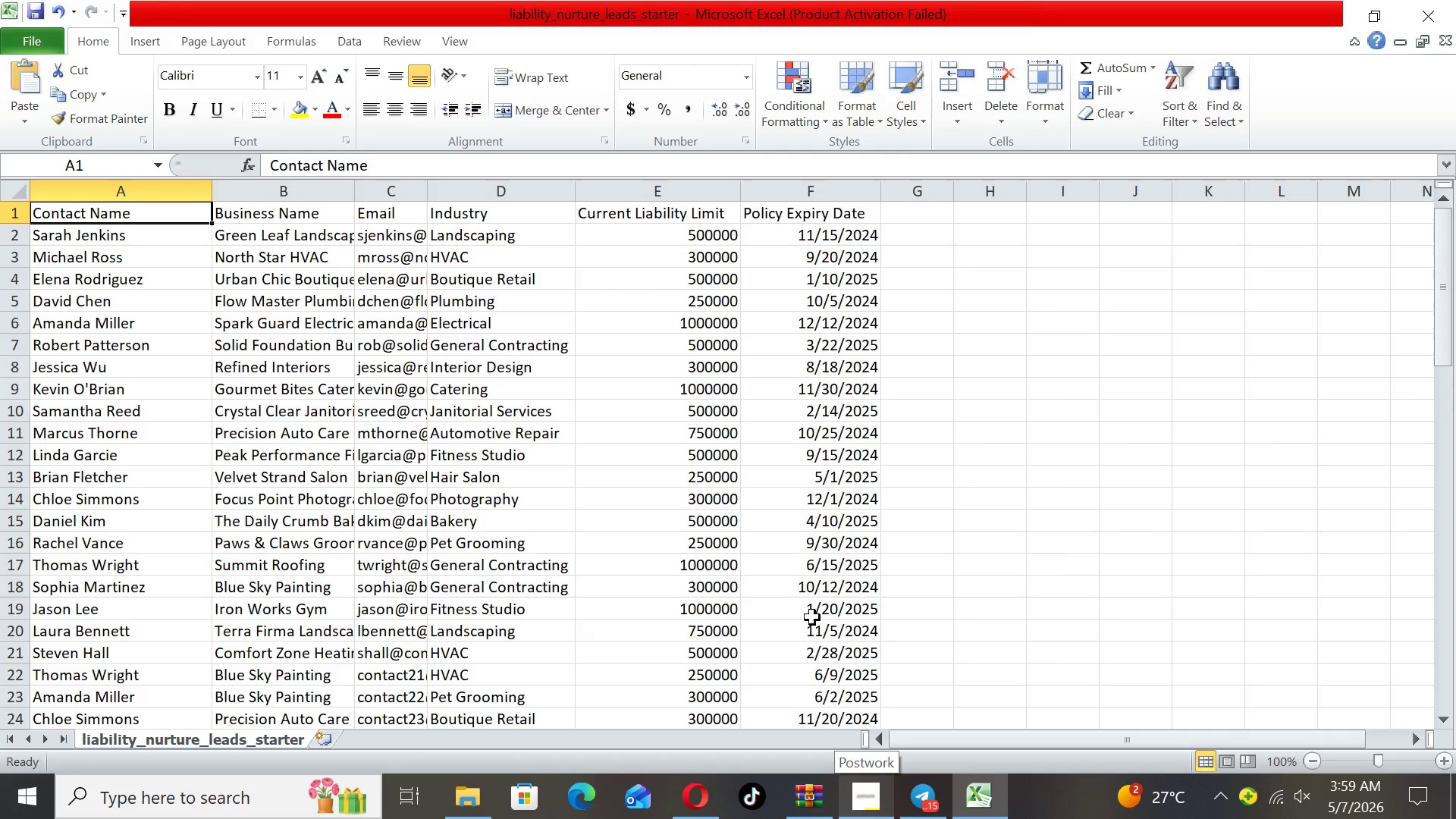 
wait(7.98)
 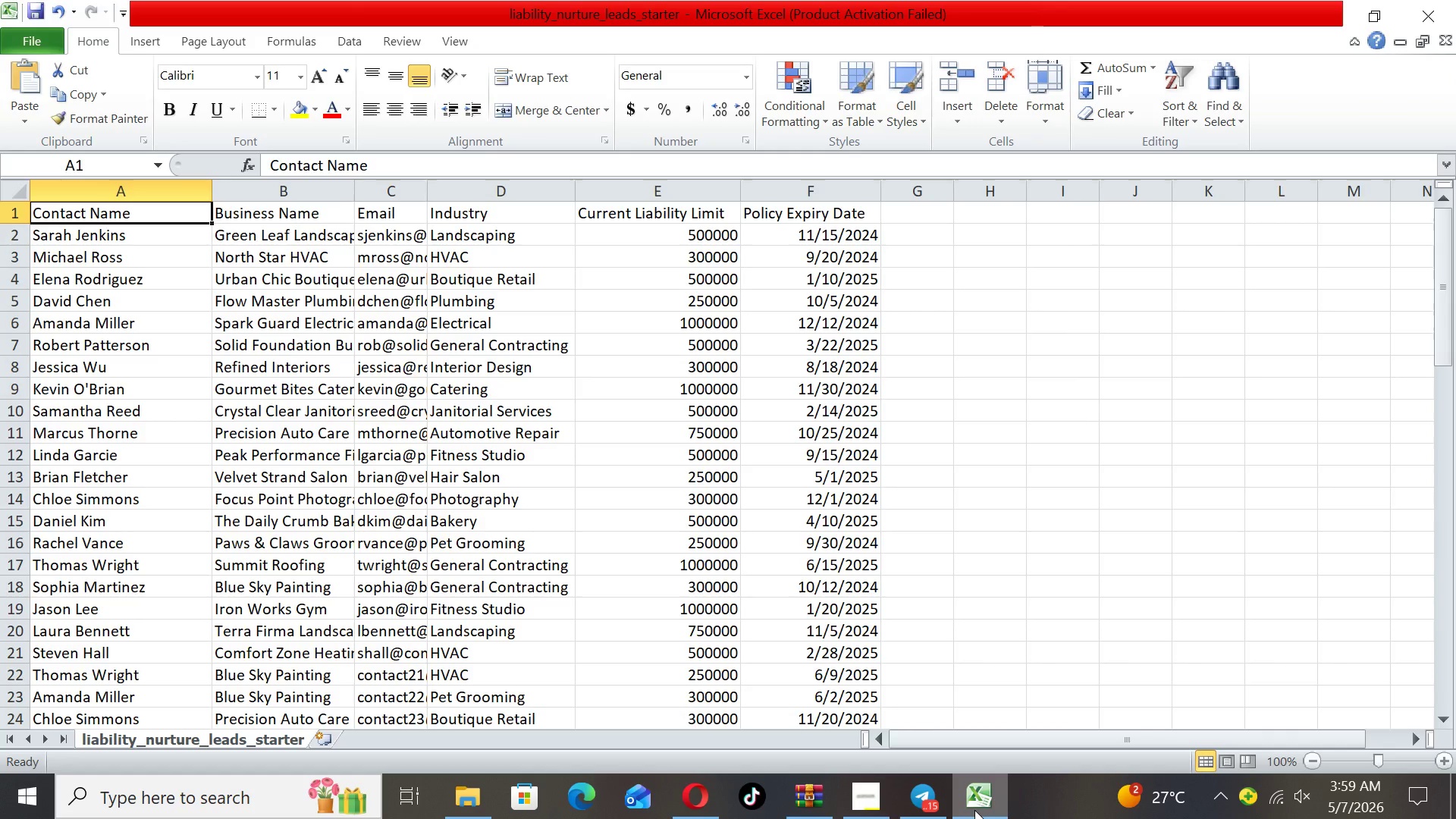 
left_click([852, 802])